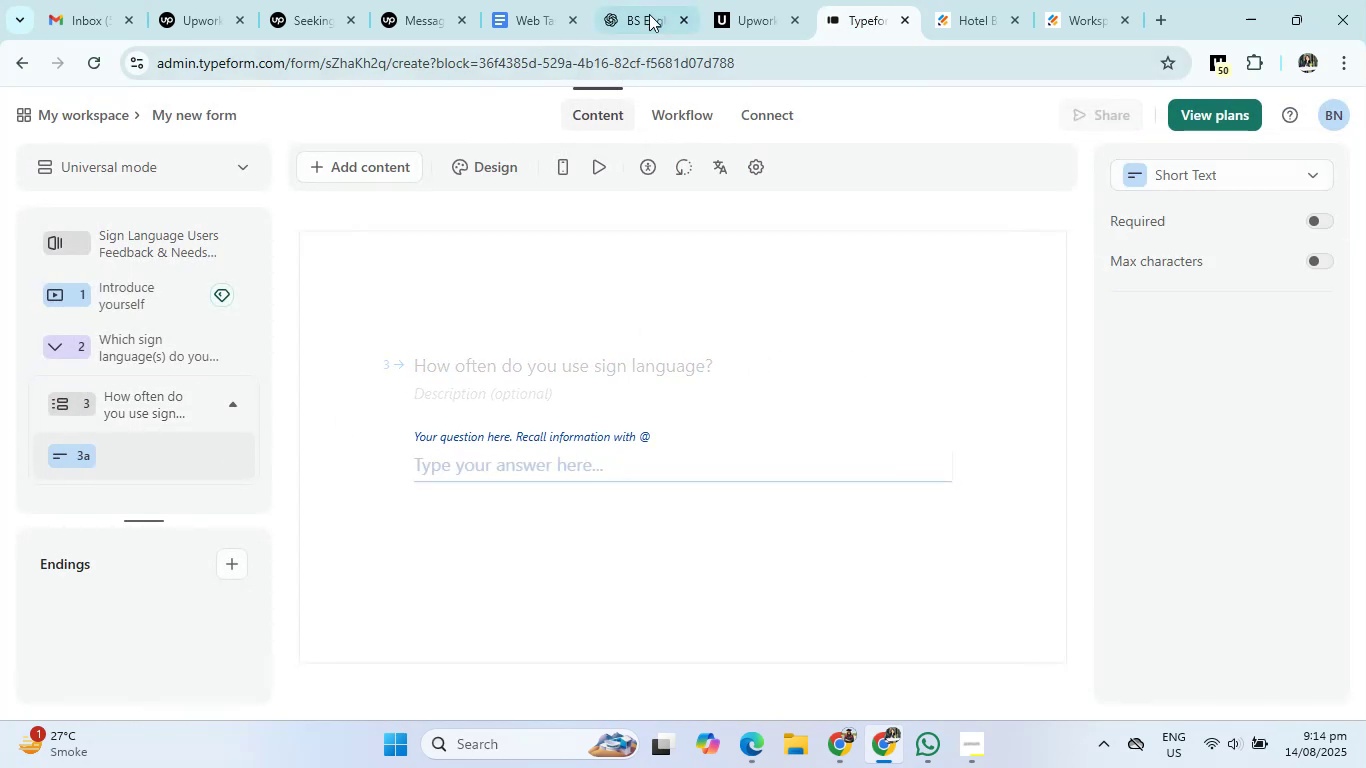 
left_click([656, 0])
 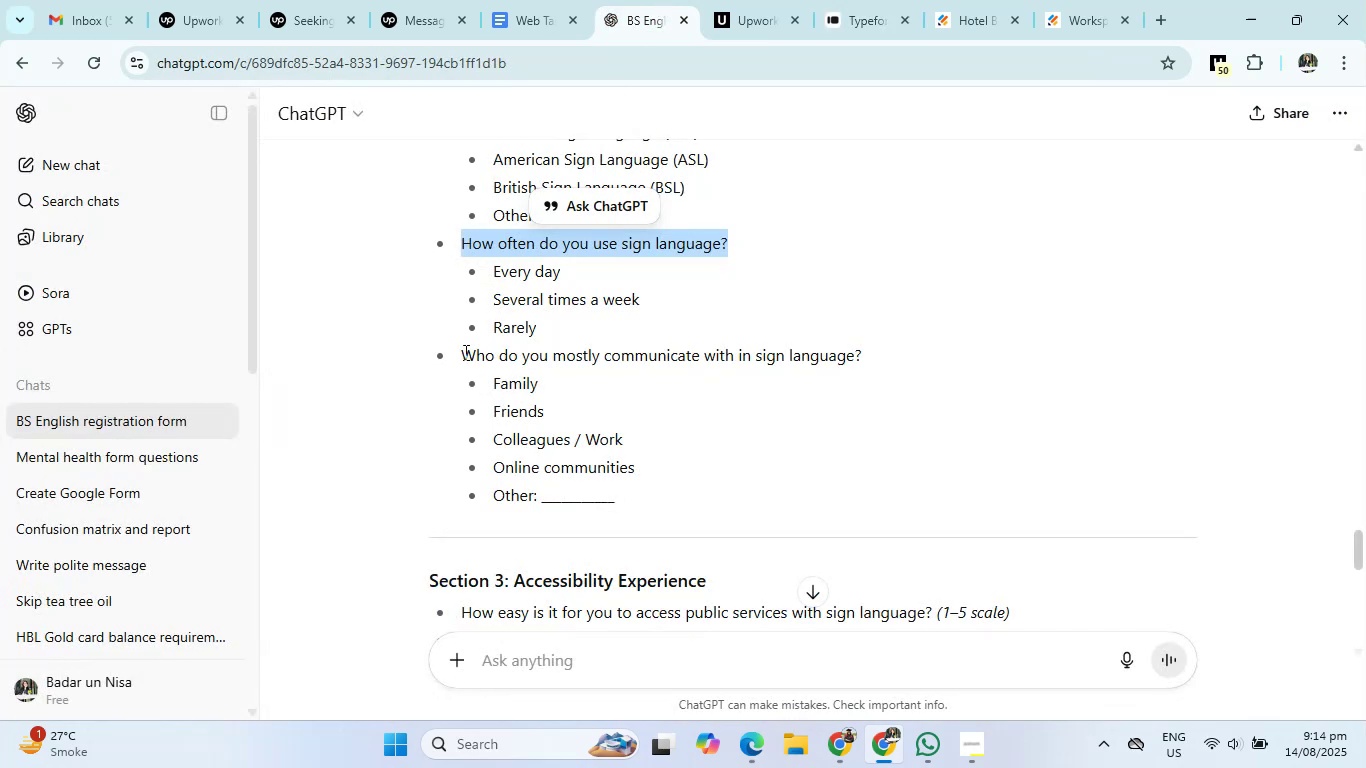 
left_click([458, 351])
 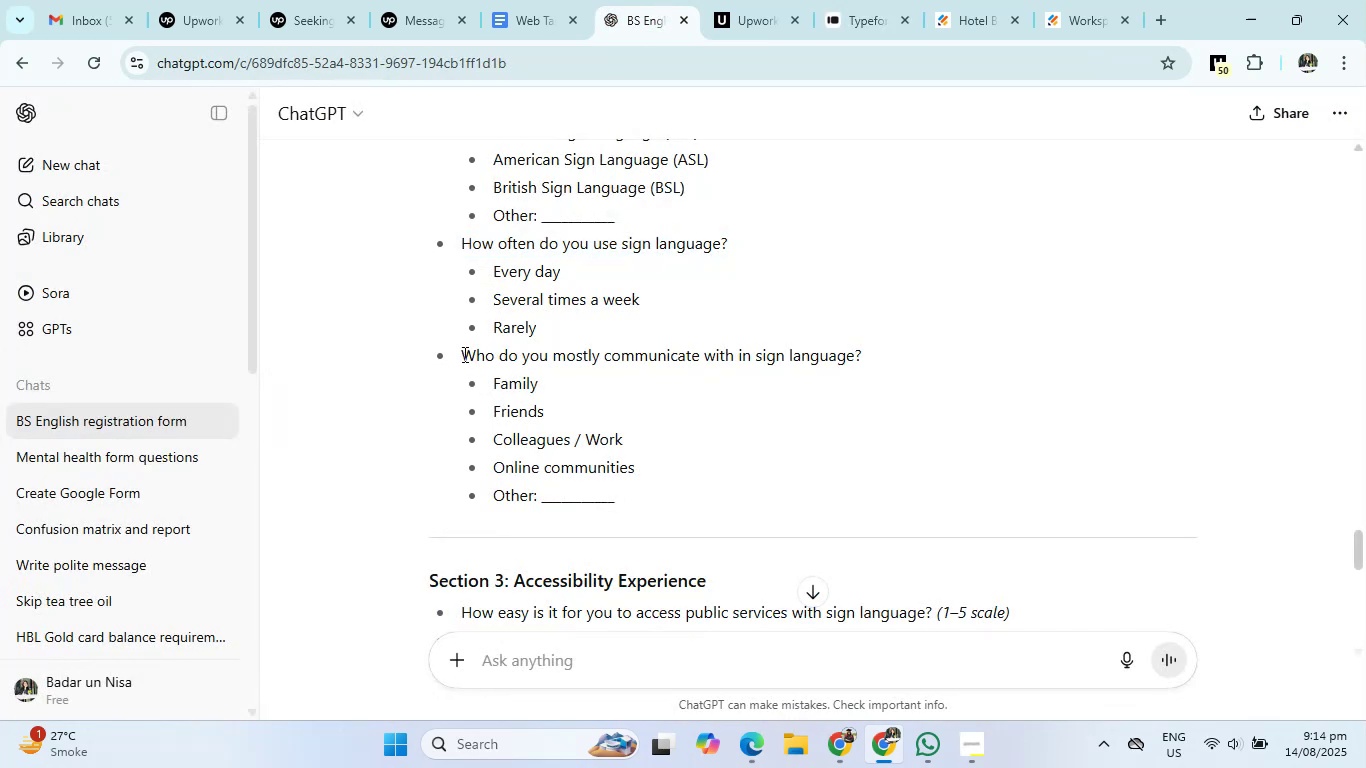 
left_click_drag(start_coordinate=[463, 354], to_coordinate=[924, 341])
 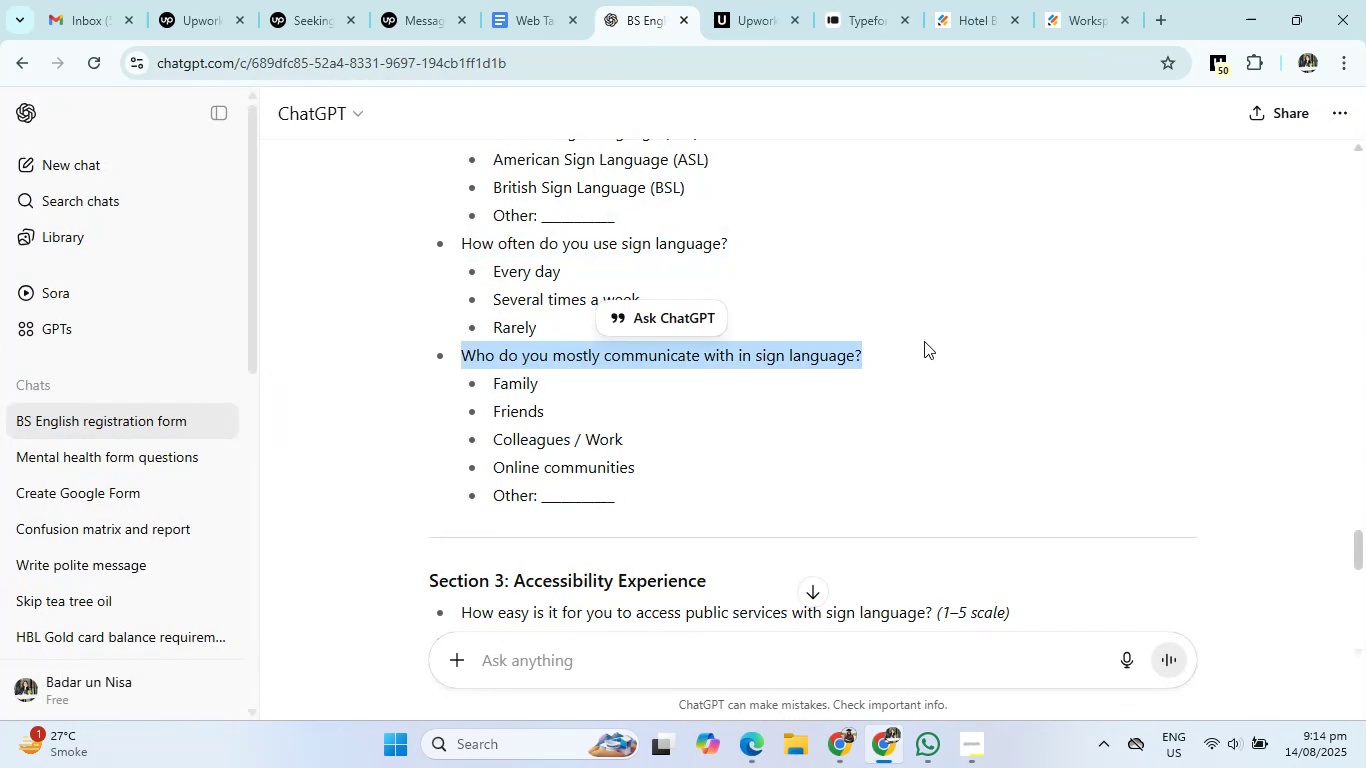 
key(Control+C)
 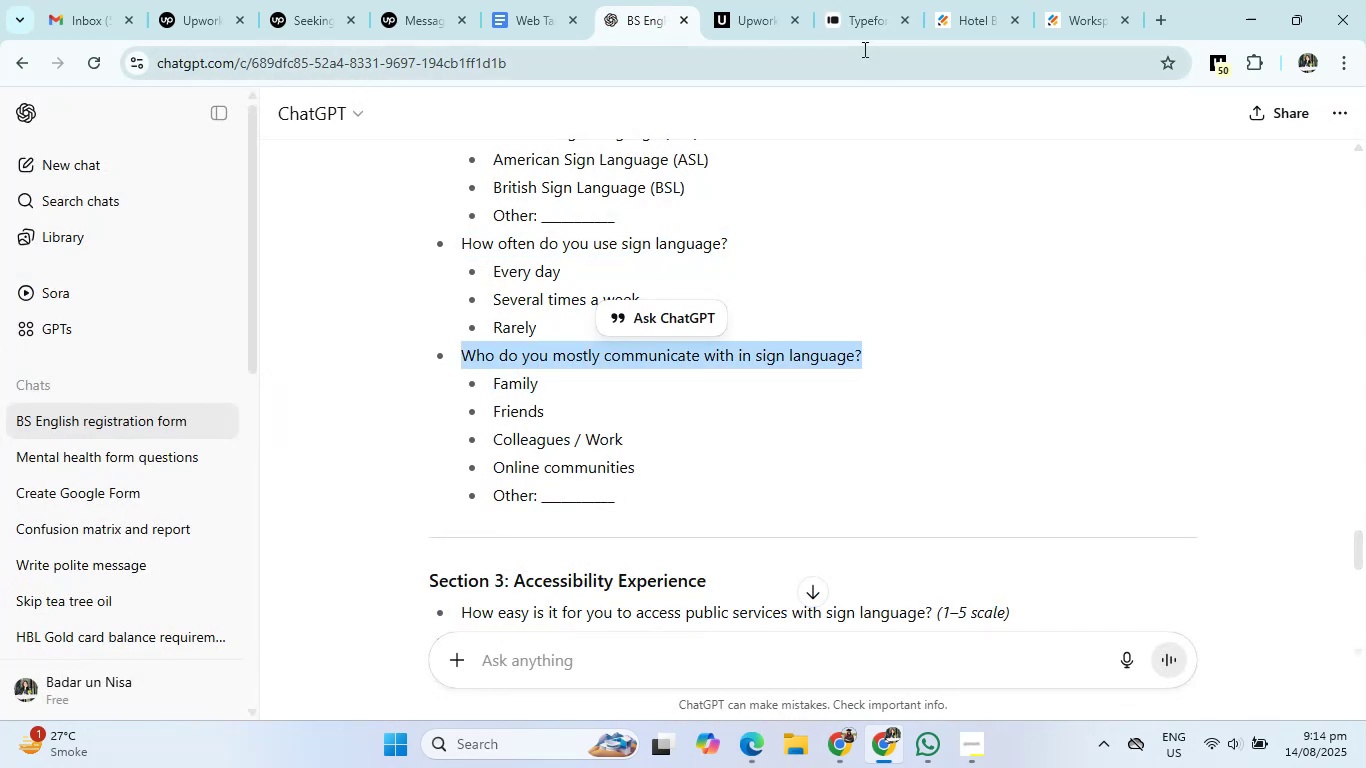 
left_click([849, 5])
 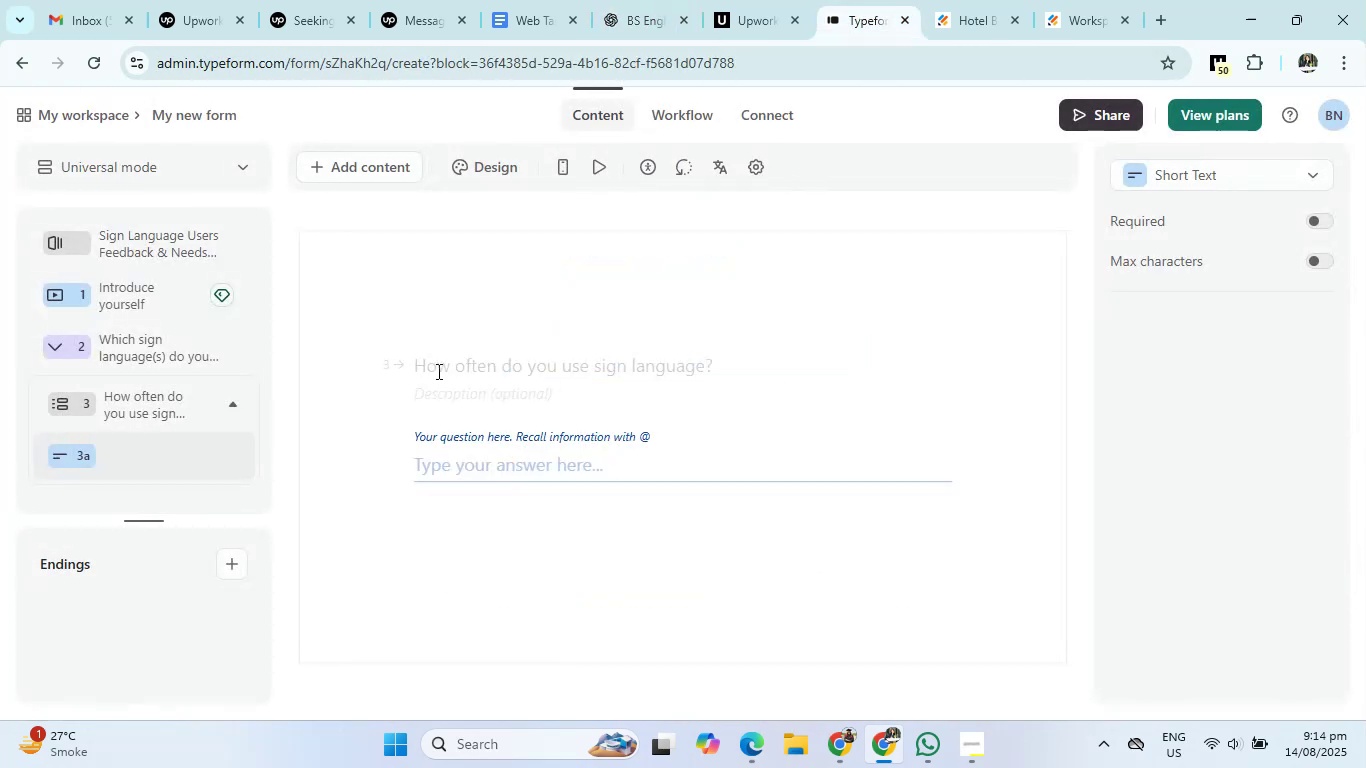 
left_click([437, 371])
 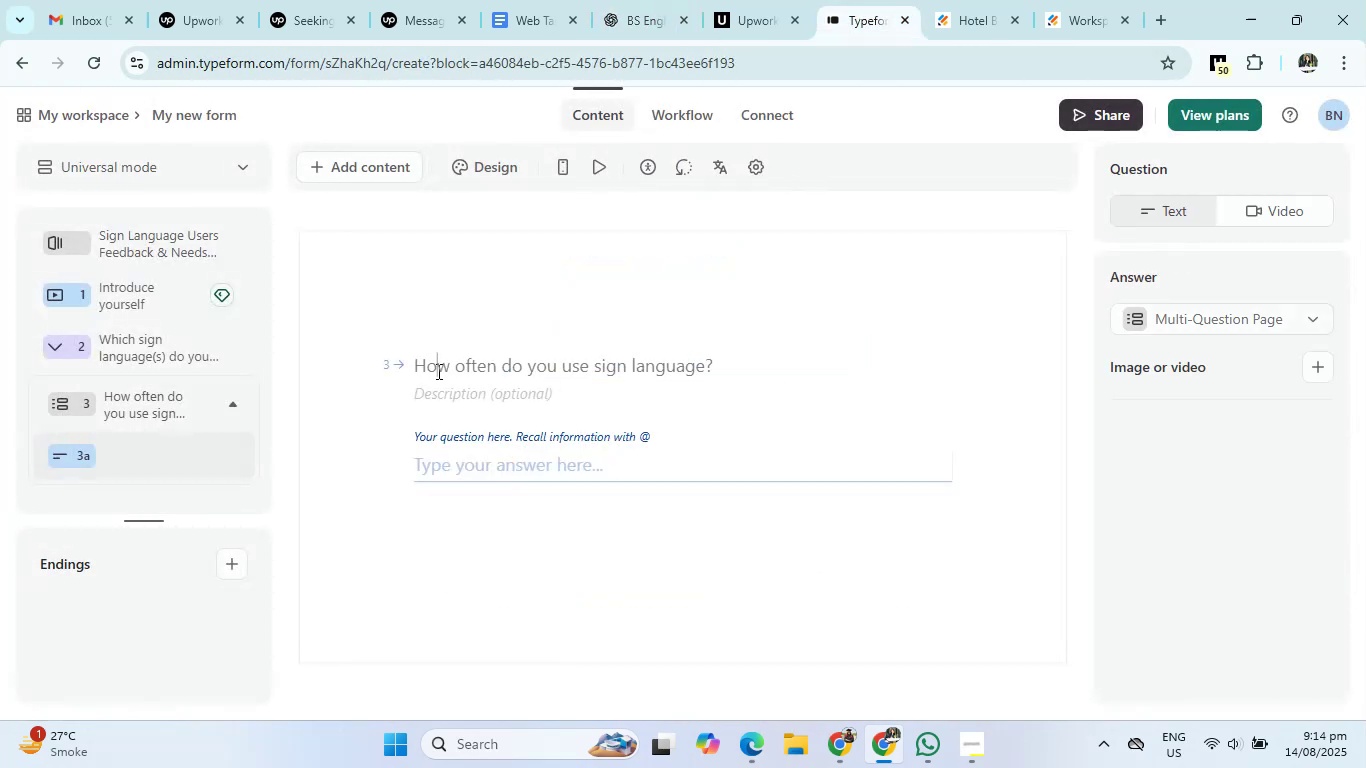 
key(Control+V)
 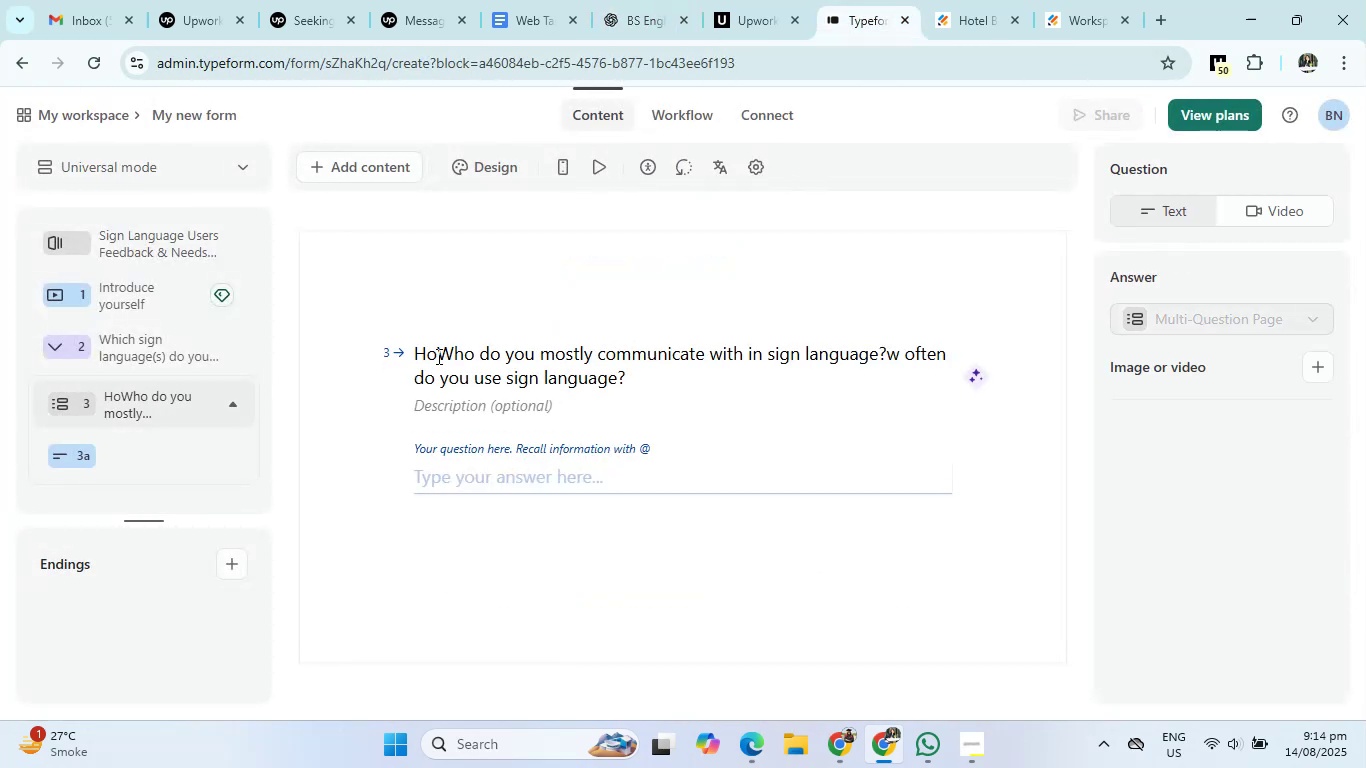 
key(Control+Z)
 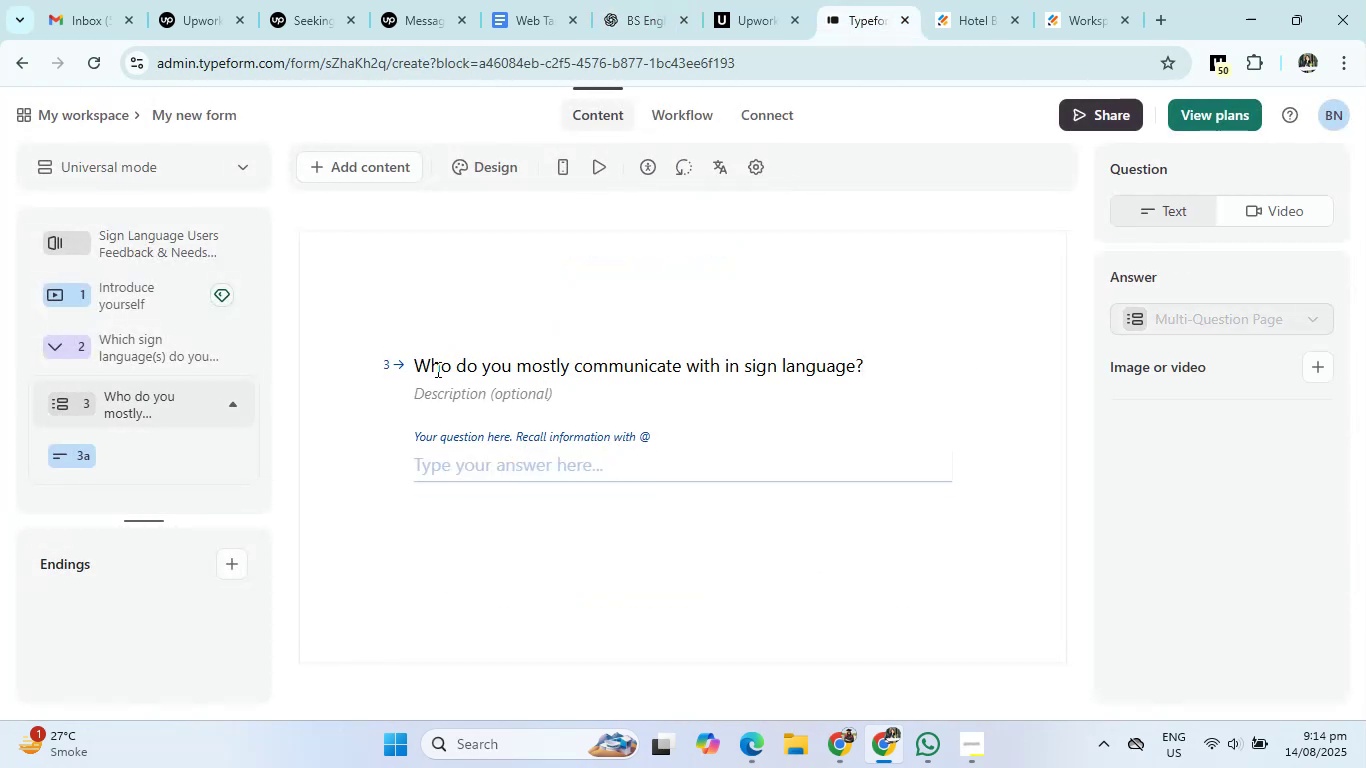 
key(Control+Z)
 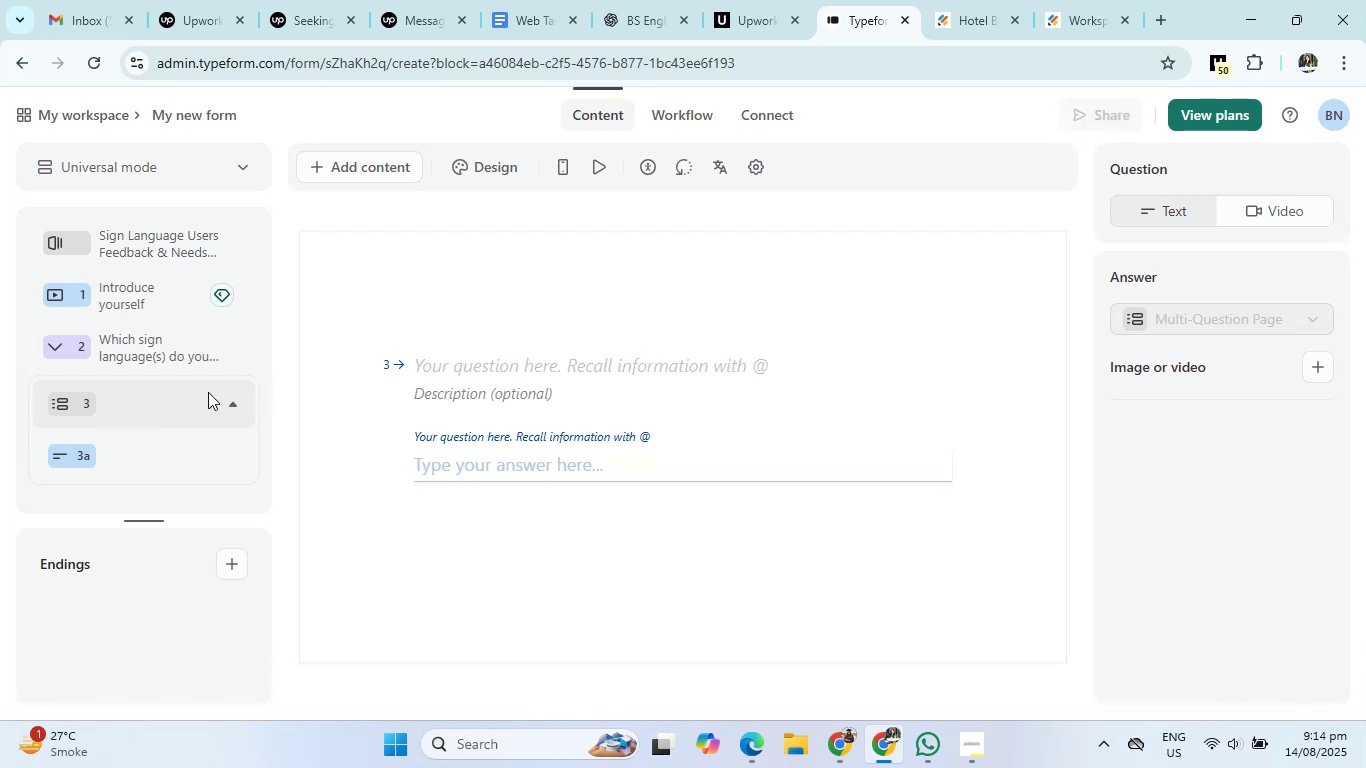 
left_click([121, 434])
 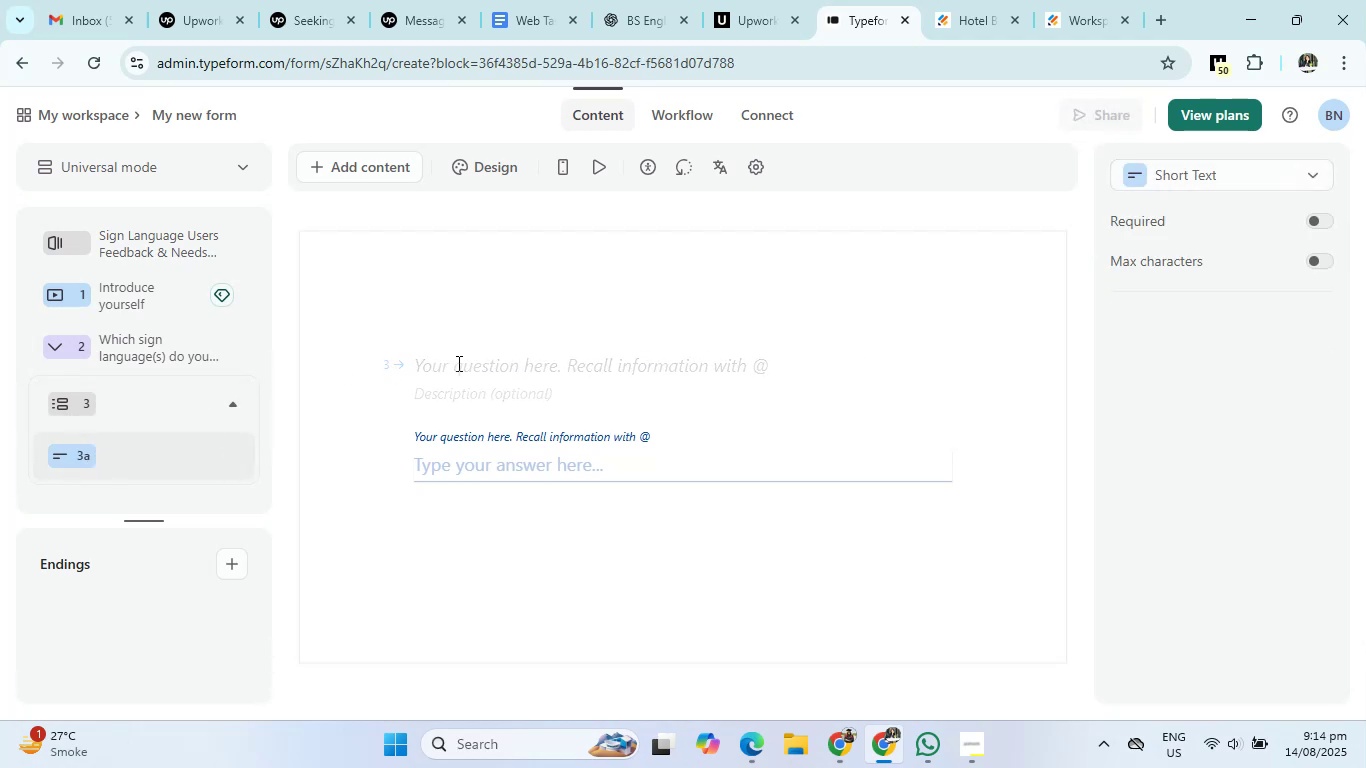 
left_click([457, 363])
 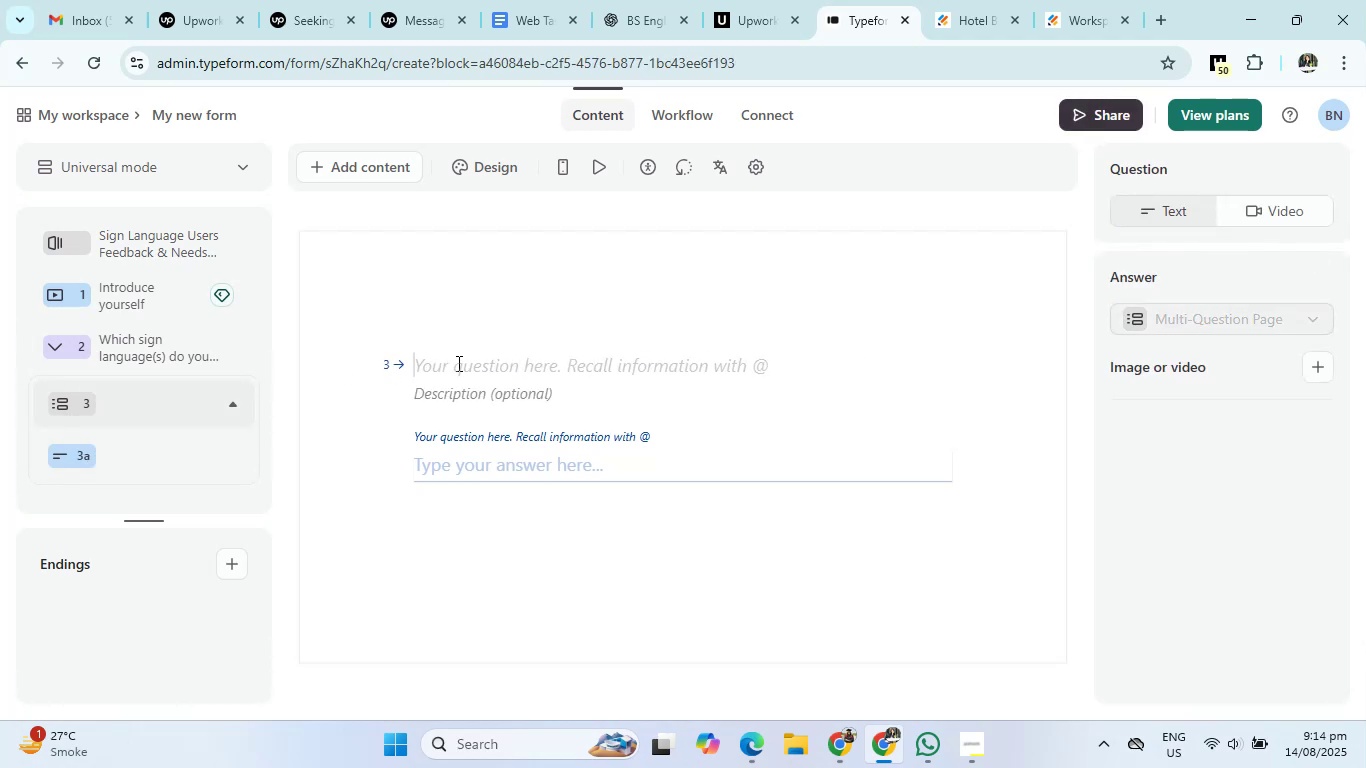 
key(Control+V)
 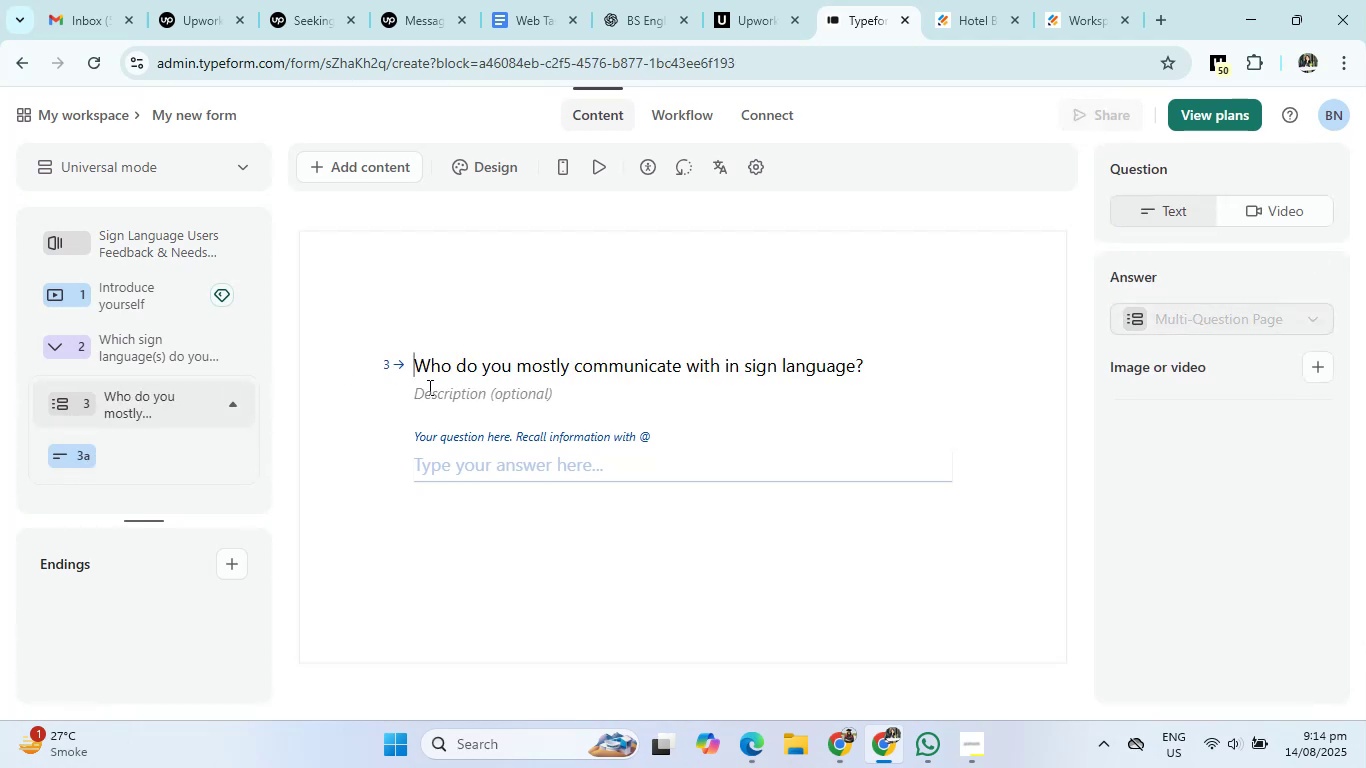 
left_click([112, 453])
 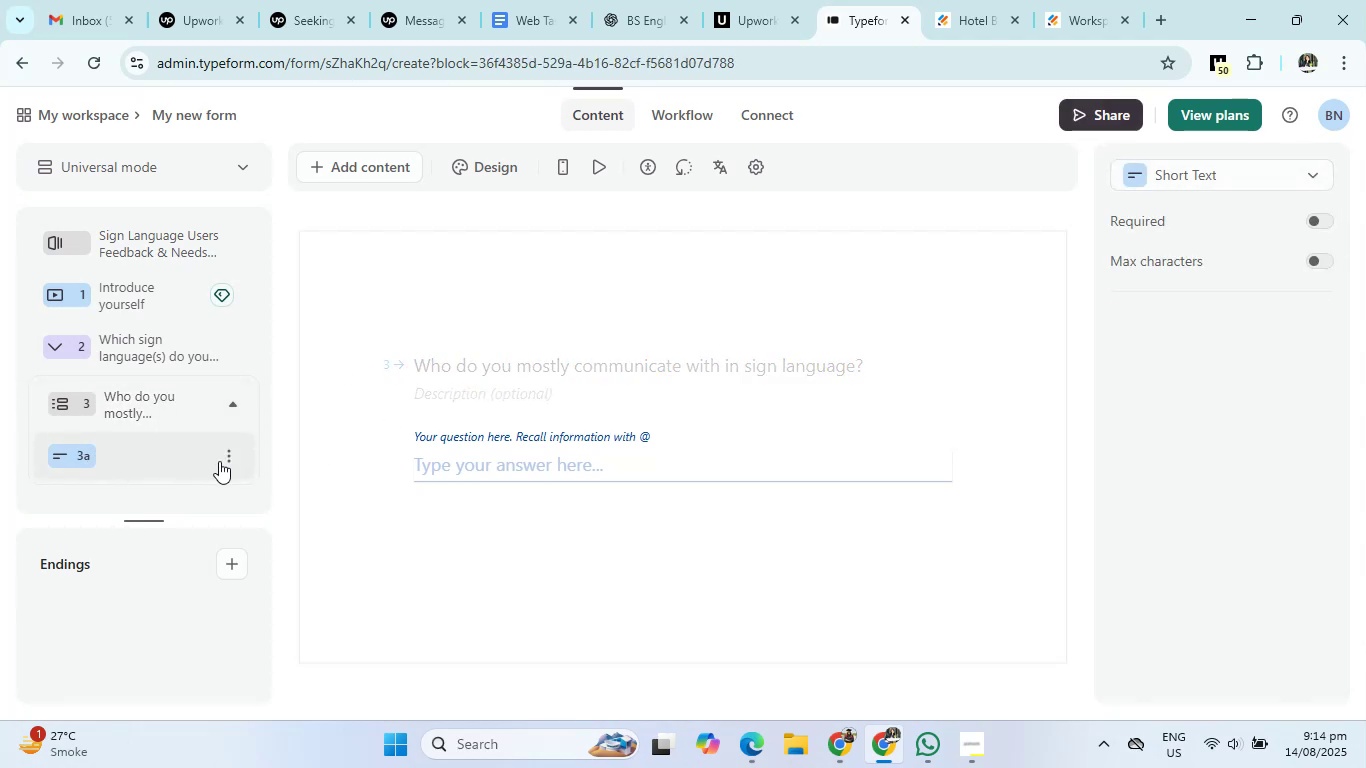 
left_click([225, 460])
 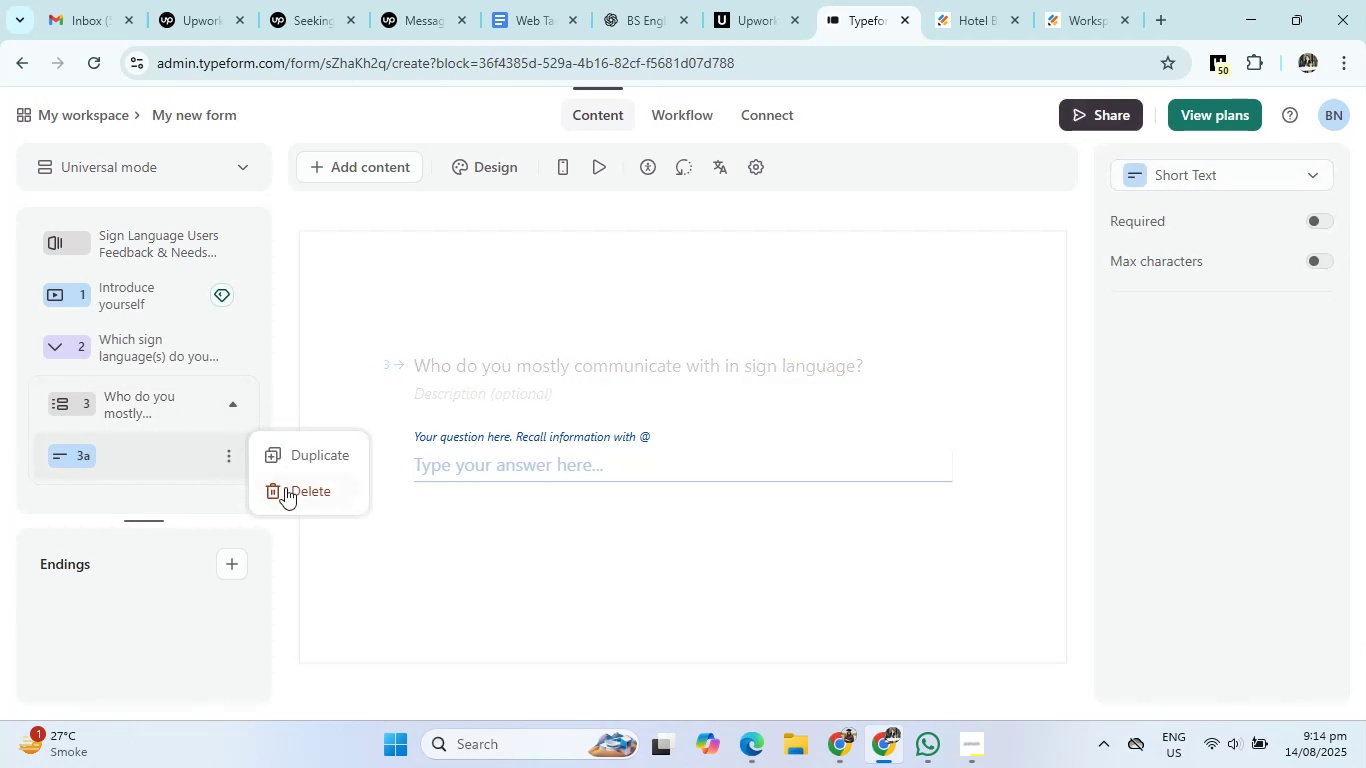 
left_click([287, 490])
 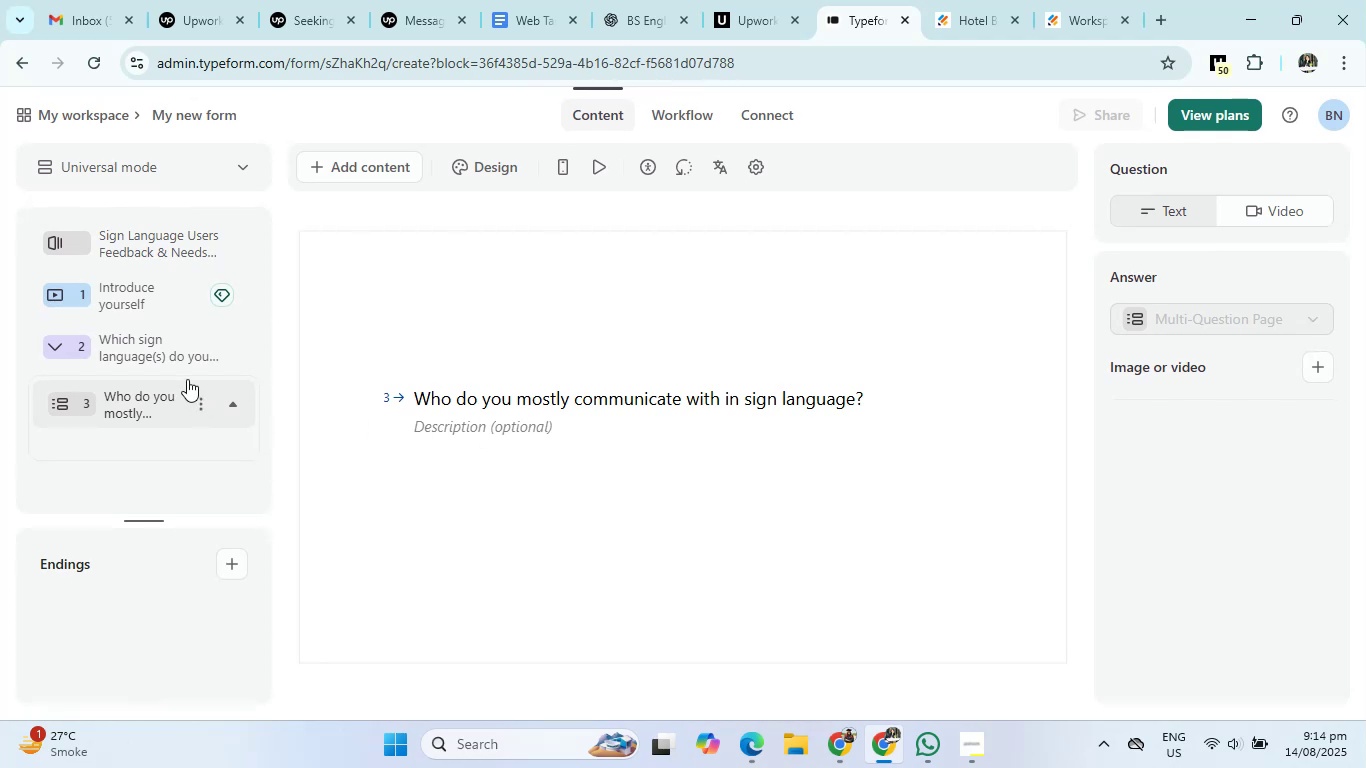 
left_click([245, 410])
 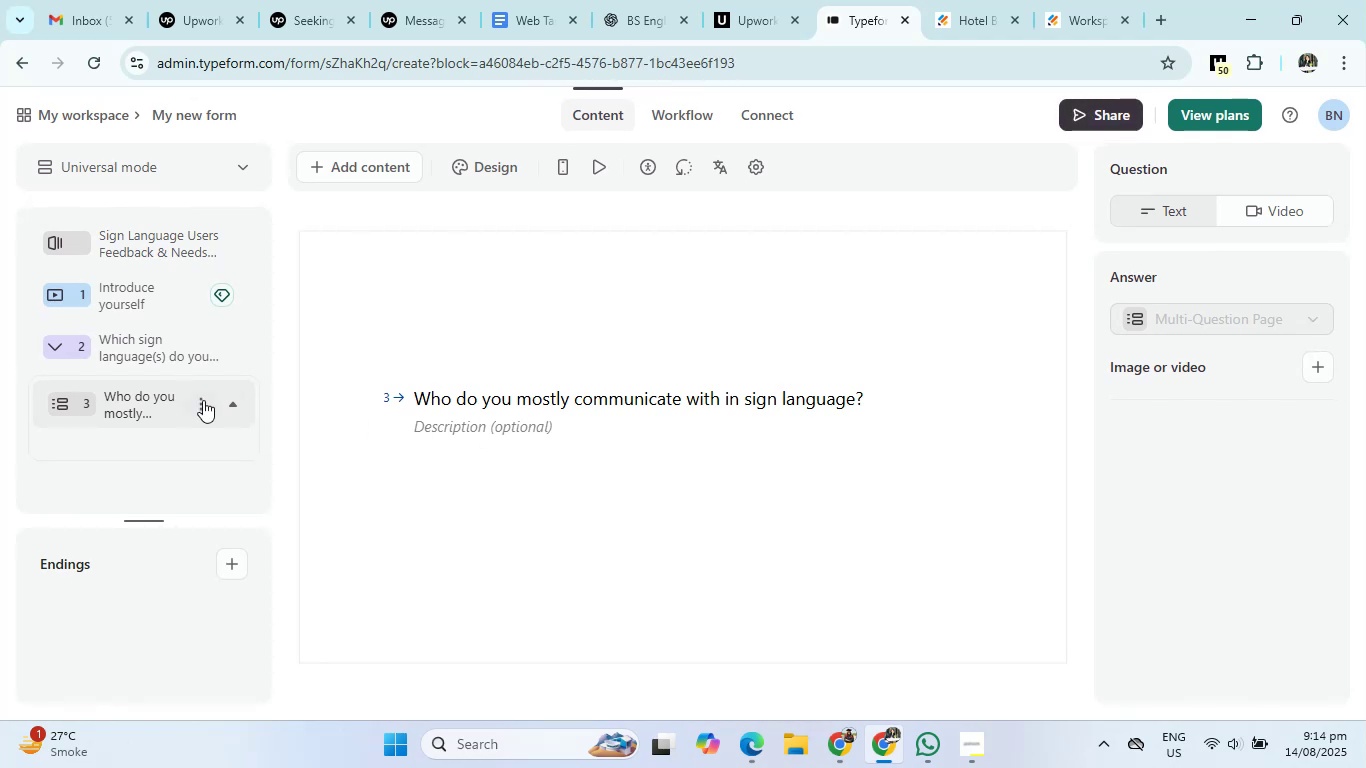 
left_click([206, 402])
 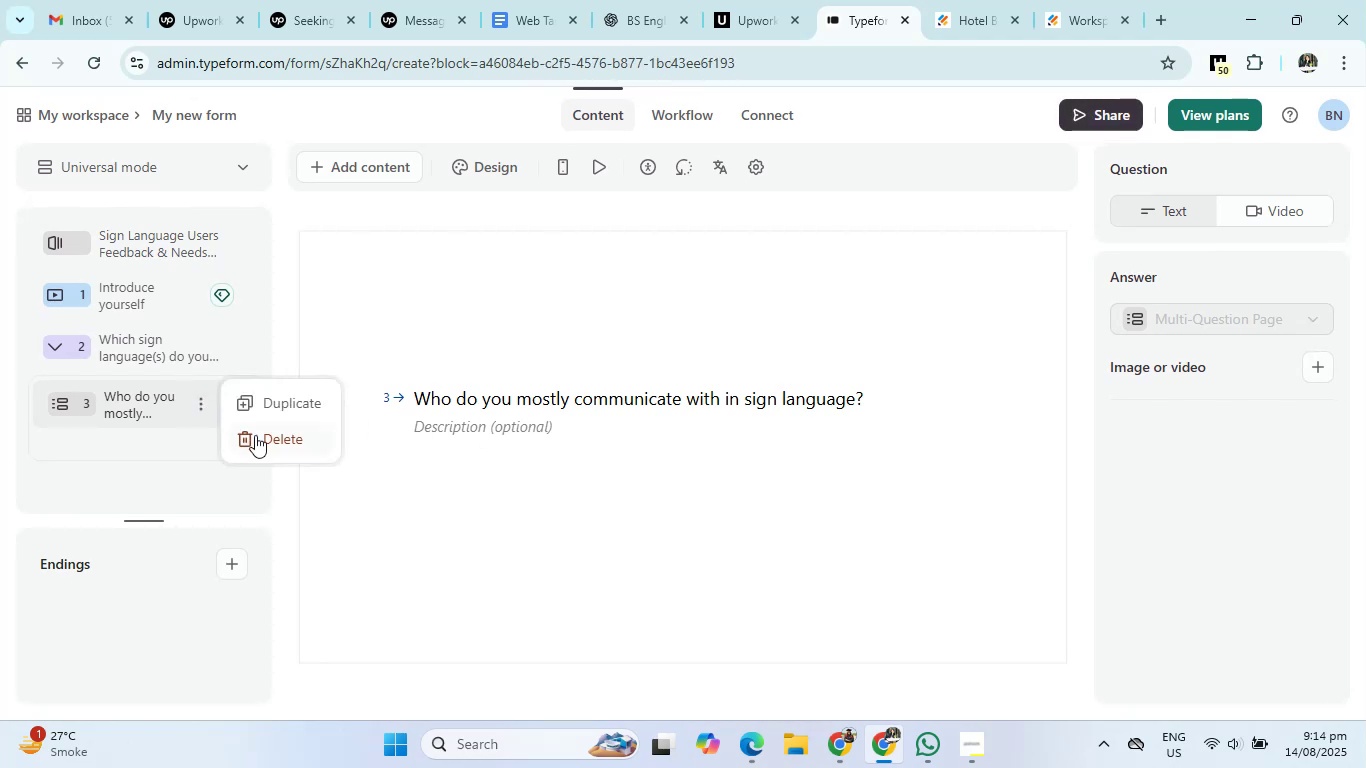 
left_click([263, 441])
 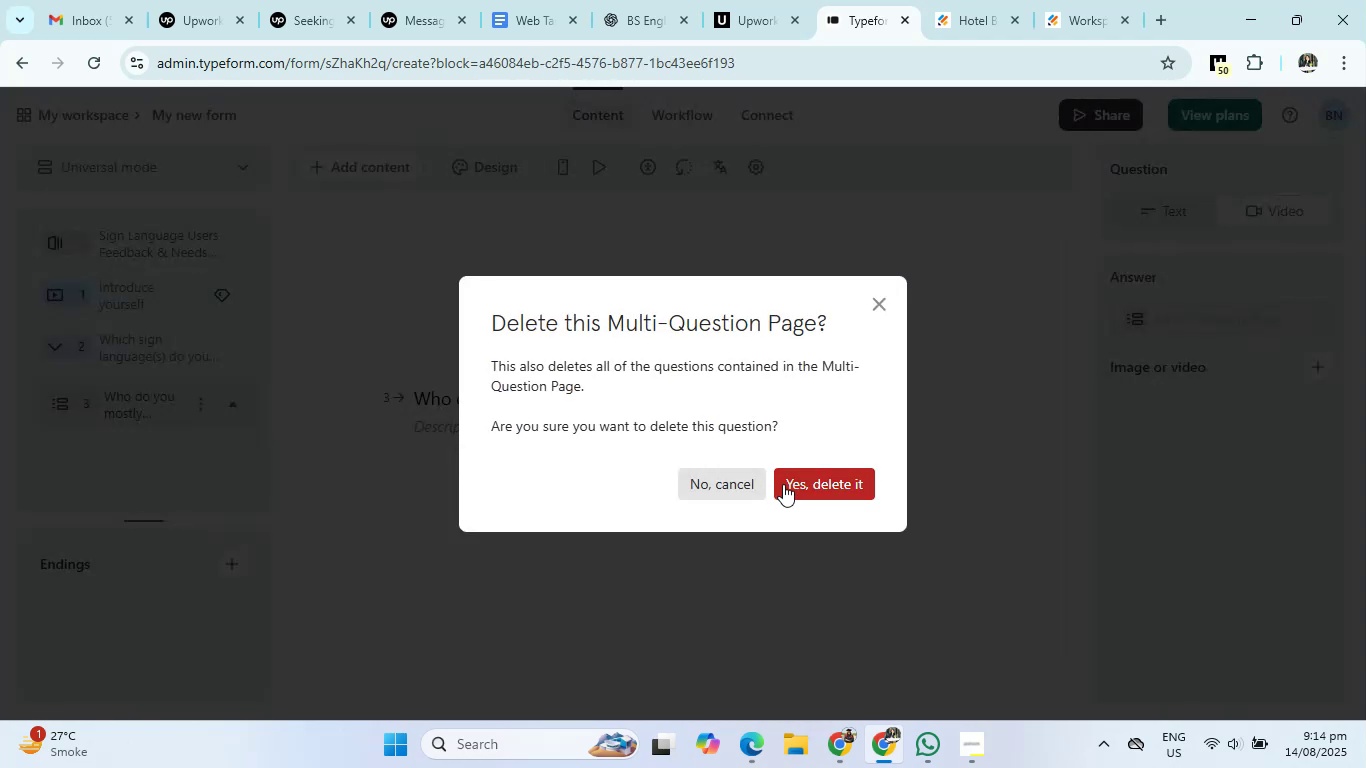 
left_click([788, 481])
 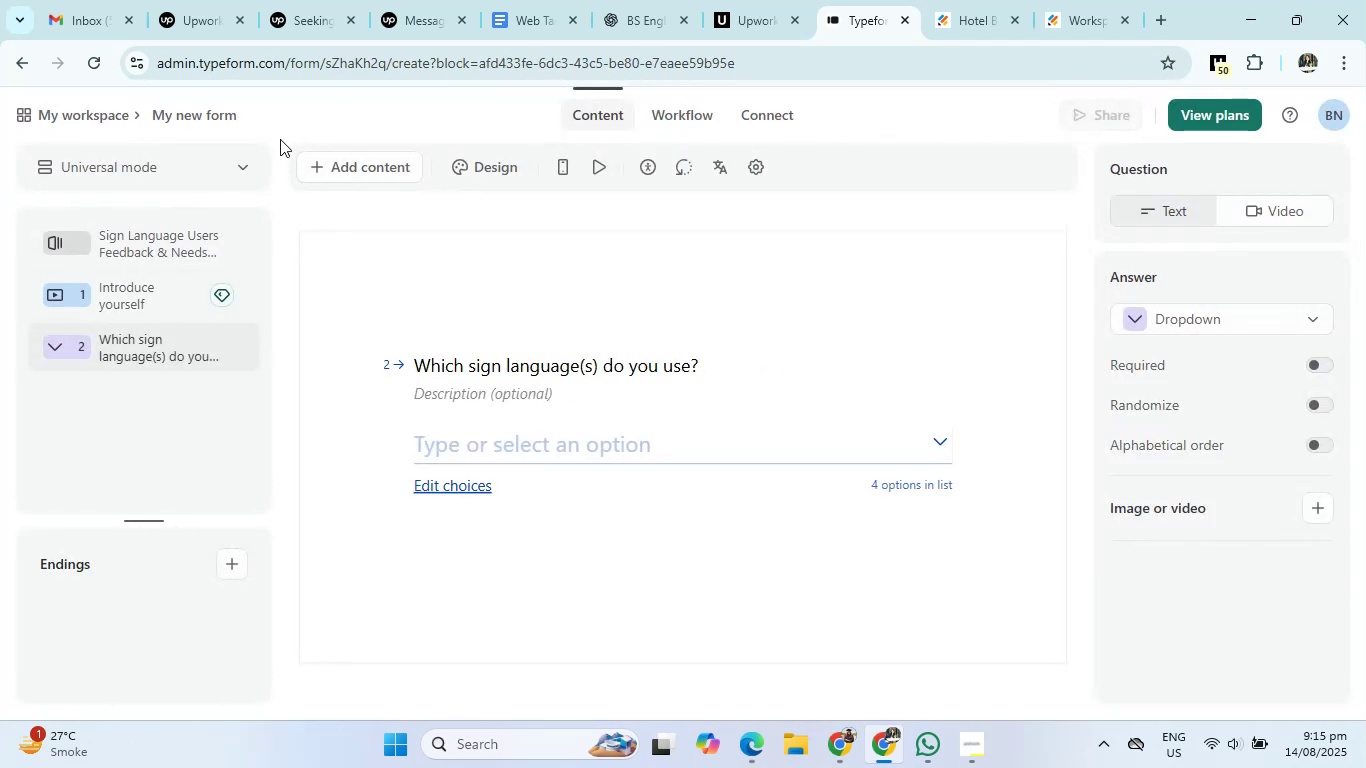 
left_click([347, 167])
 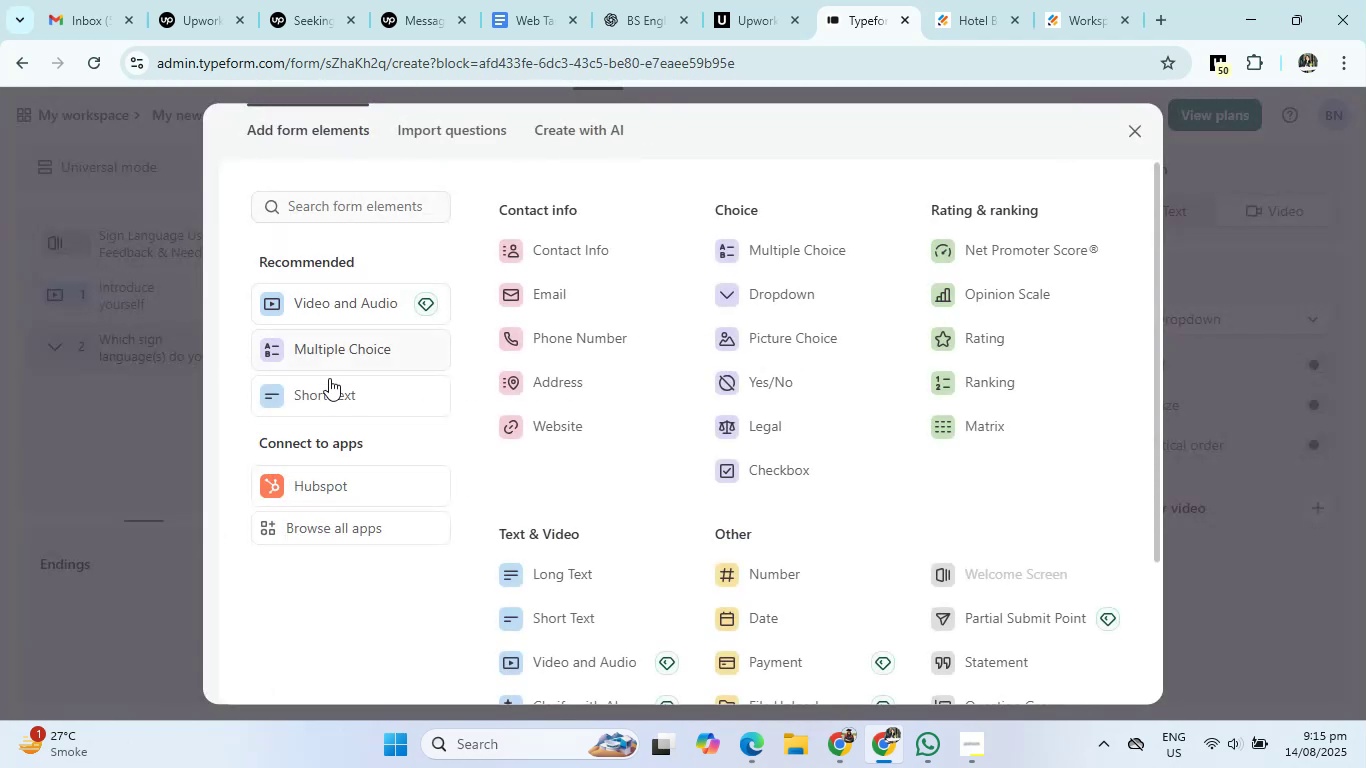 
left_click([329, 387])
 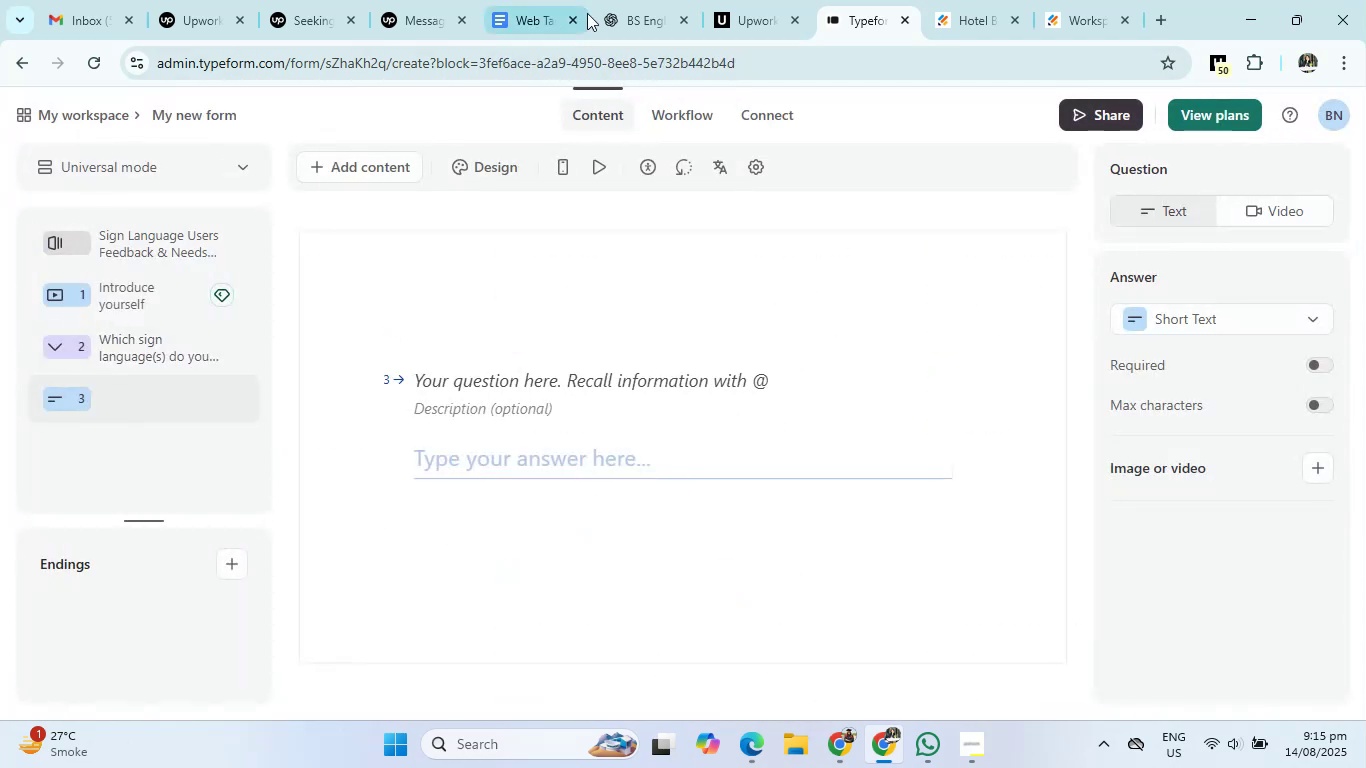 
left_click([609, 0])
 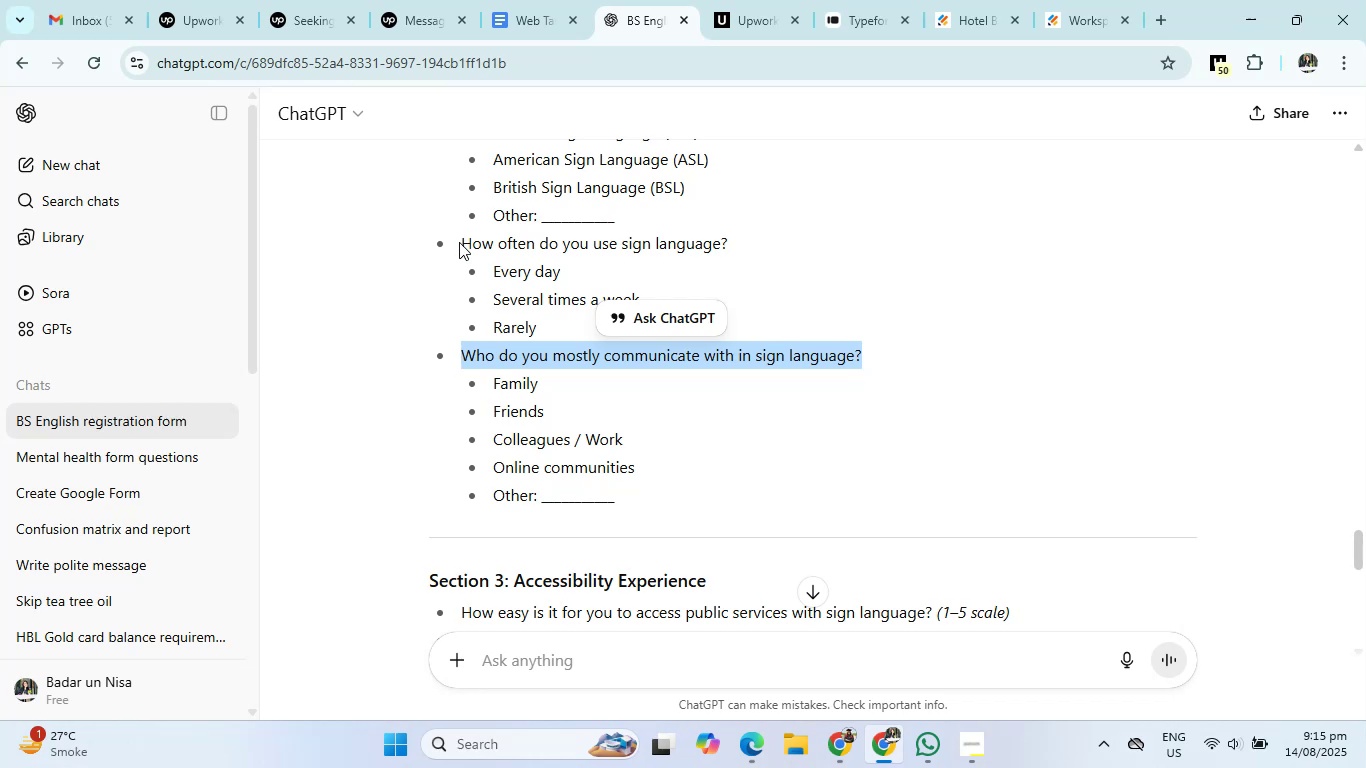 
left_click_drag(start_coordinate=[460, 244], to_coordinate=[730, 253])
 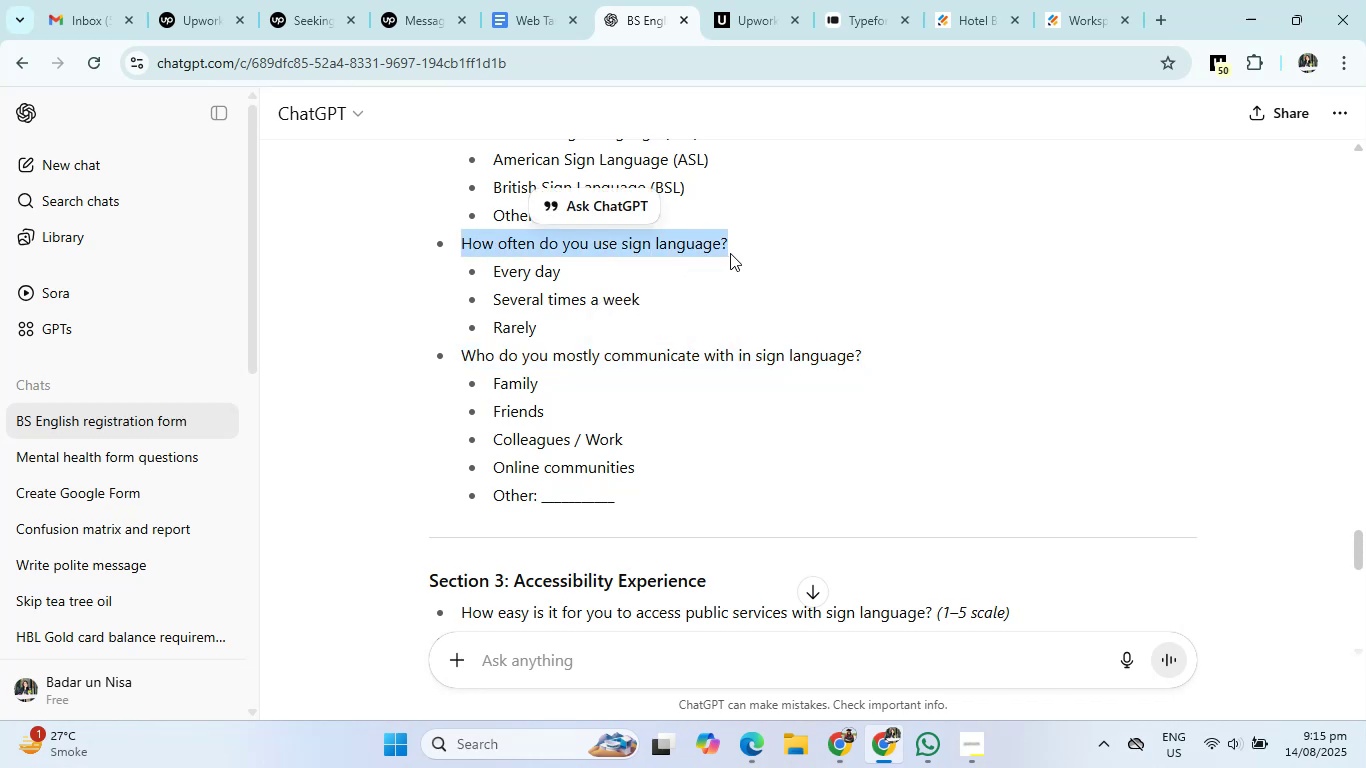 
key(Control+C)
 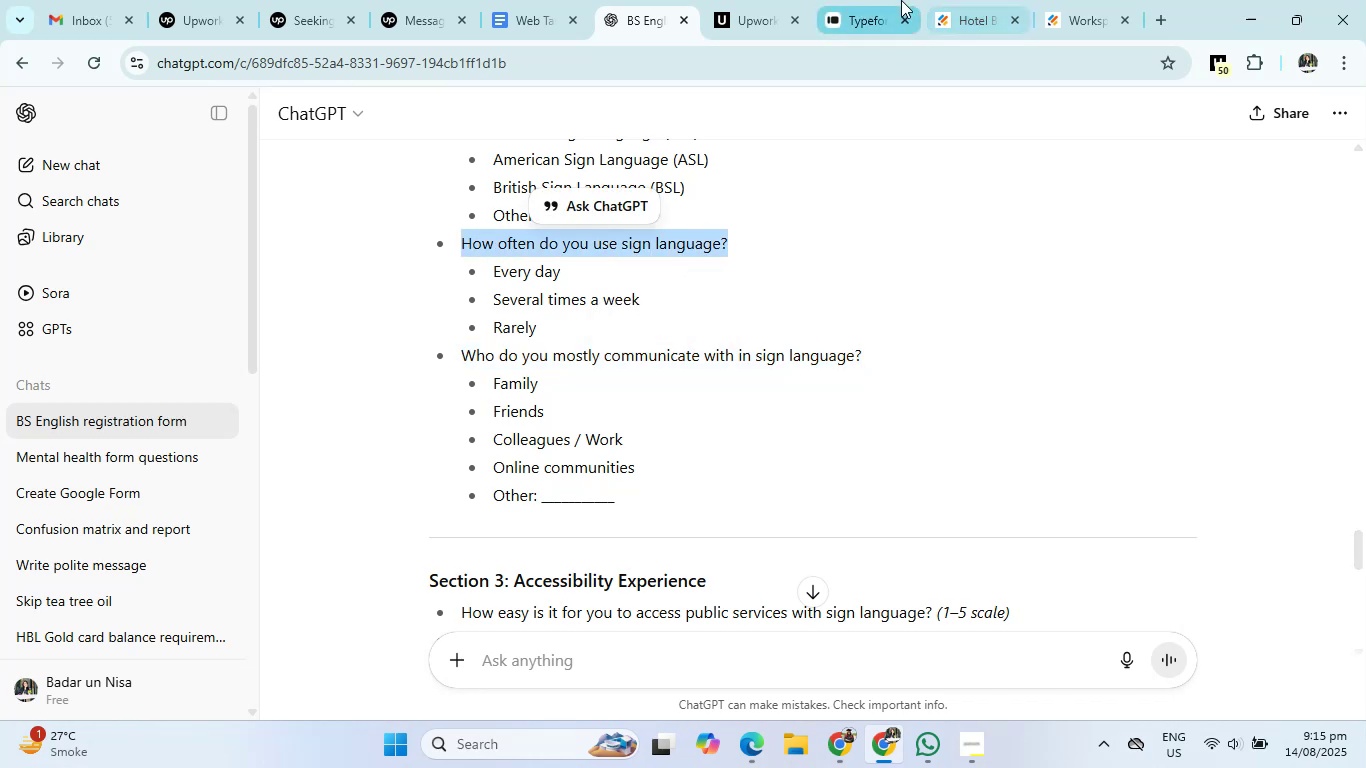 
left_click([871, 0])
 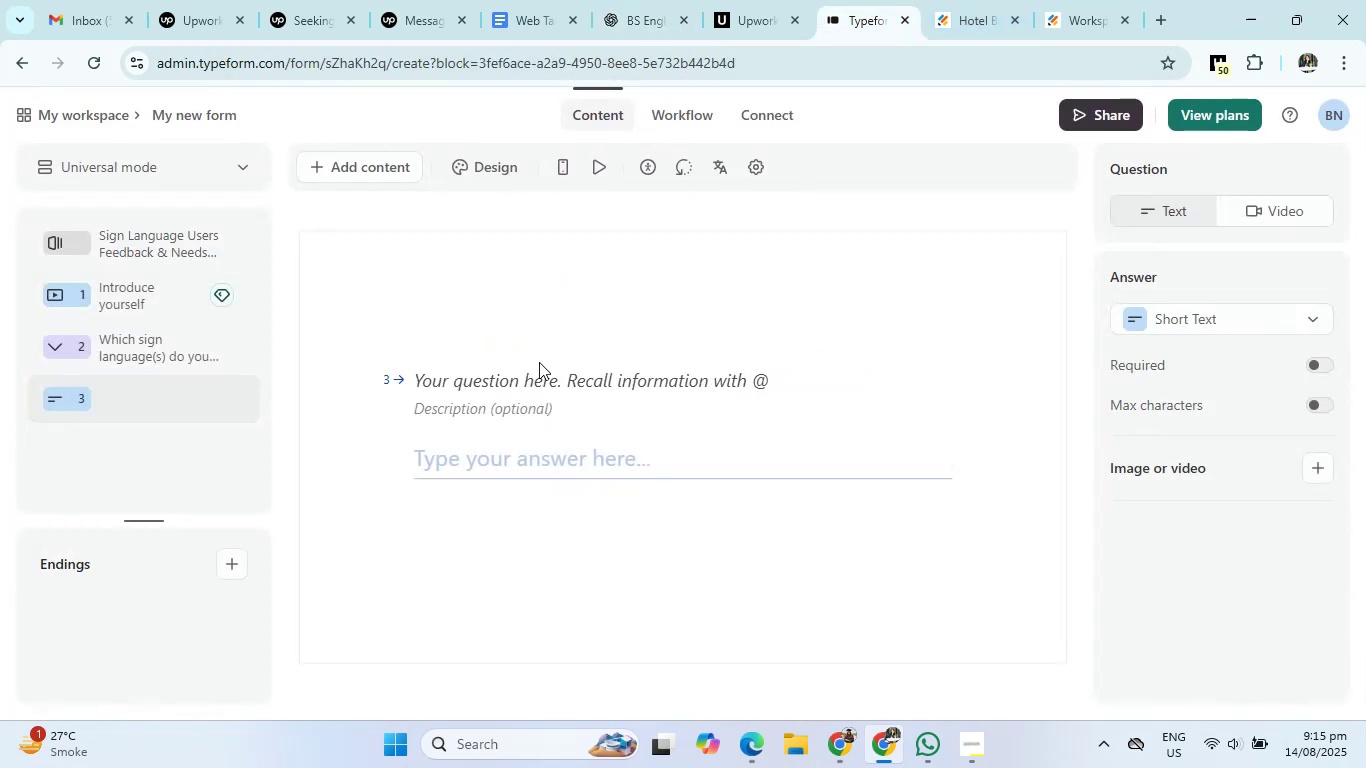 
left_click([531, 375])
 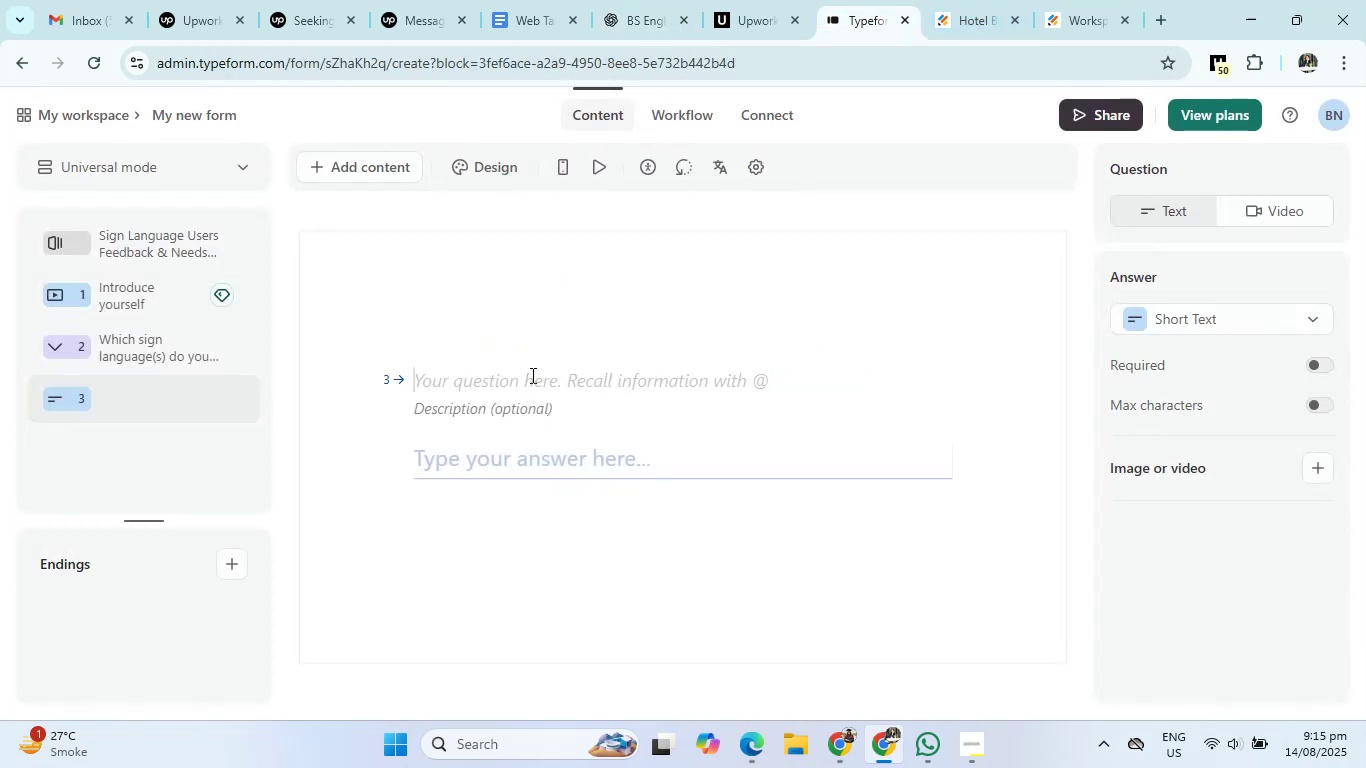 
key(Control+V)
 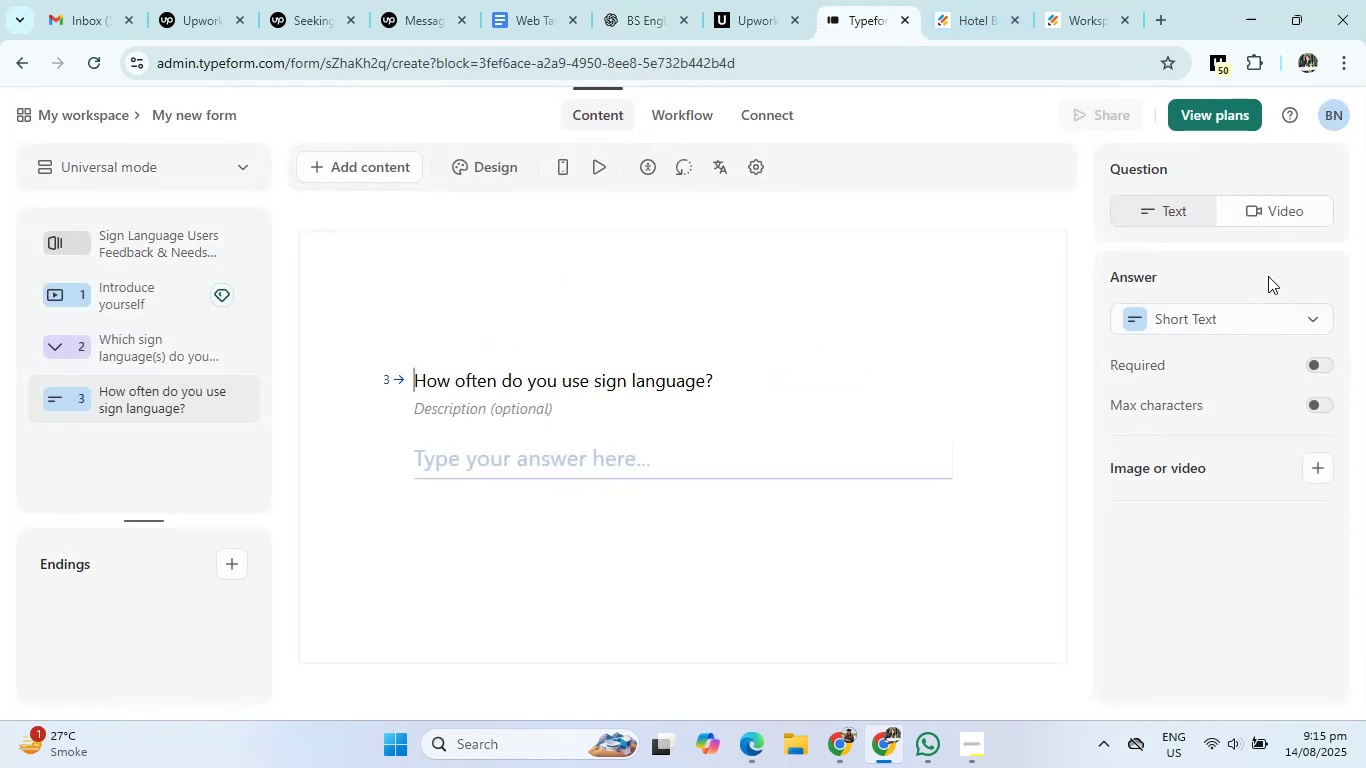 
left_click([1242, 329])
 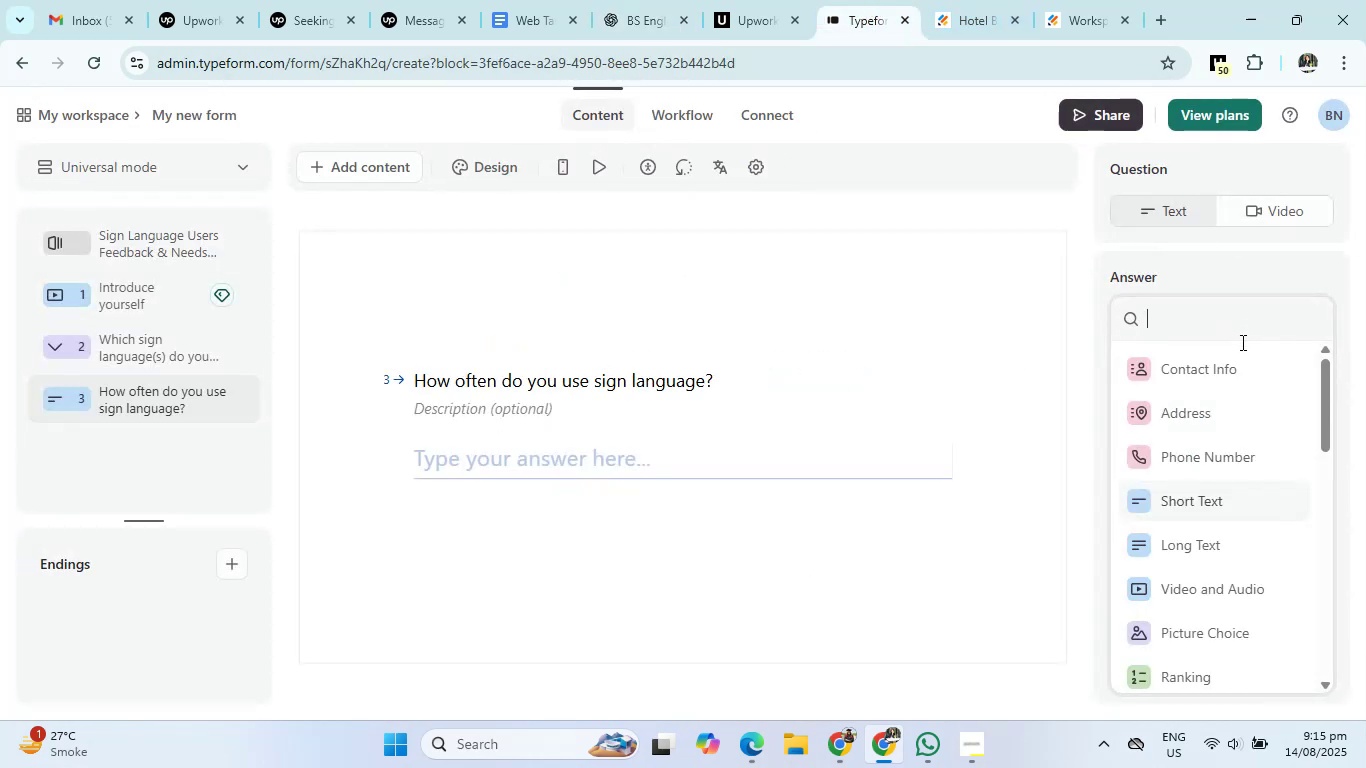 
scroll: coordinate [1209, 588], scroll_direction: down, amount: 2.0
 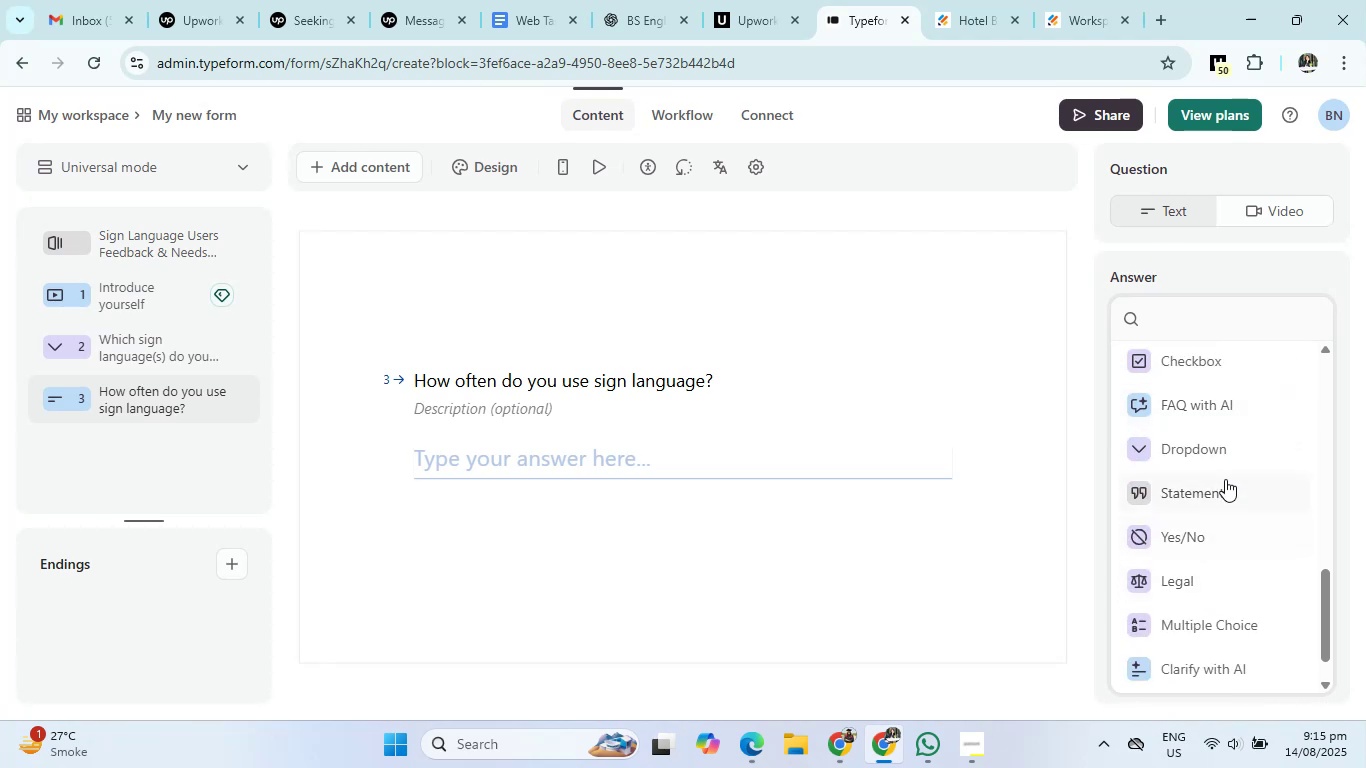 
left_click([1230, 442])
 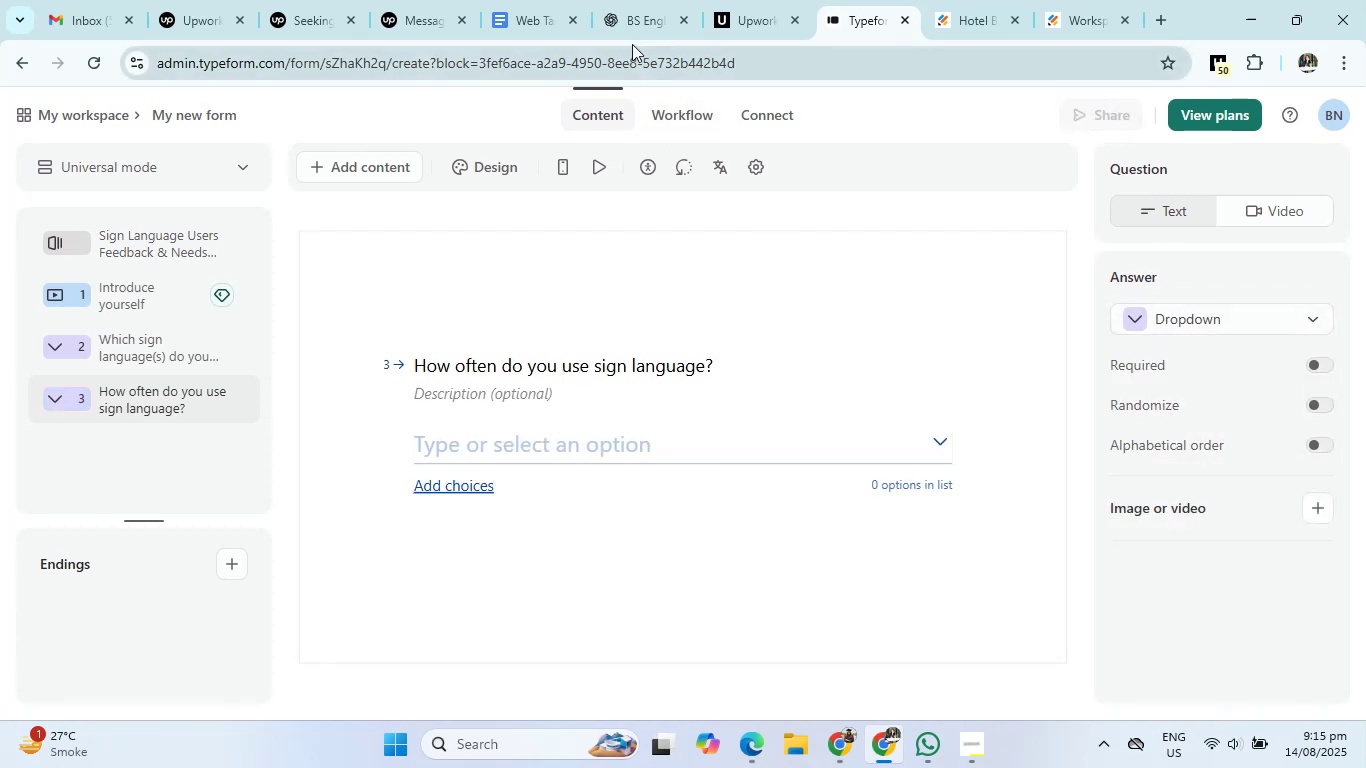 
left_click([633, 32])
 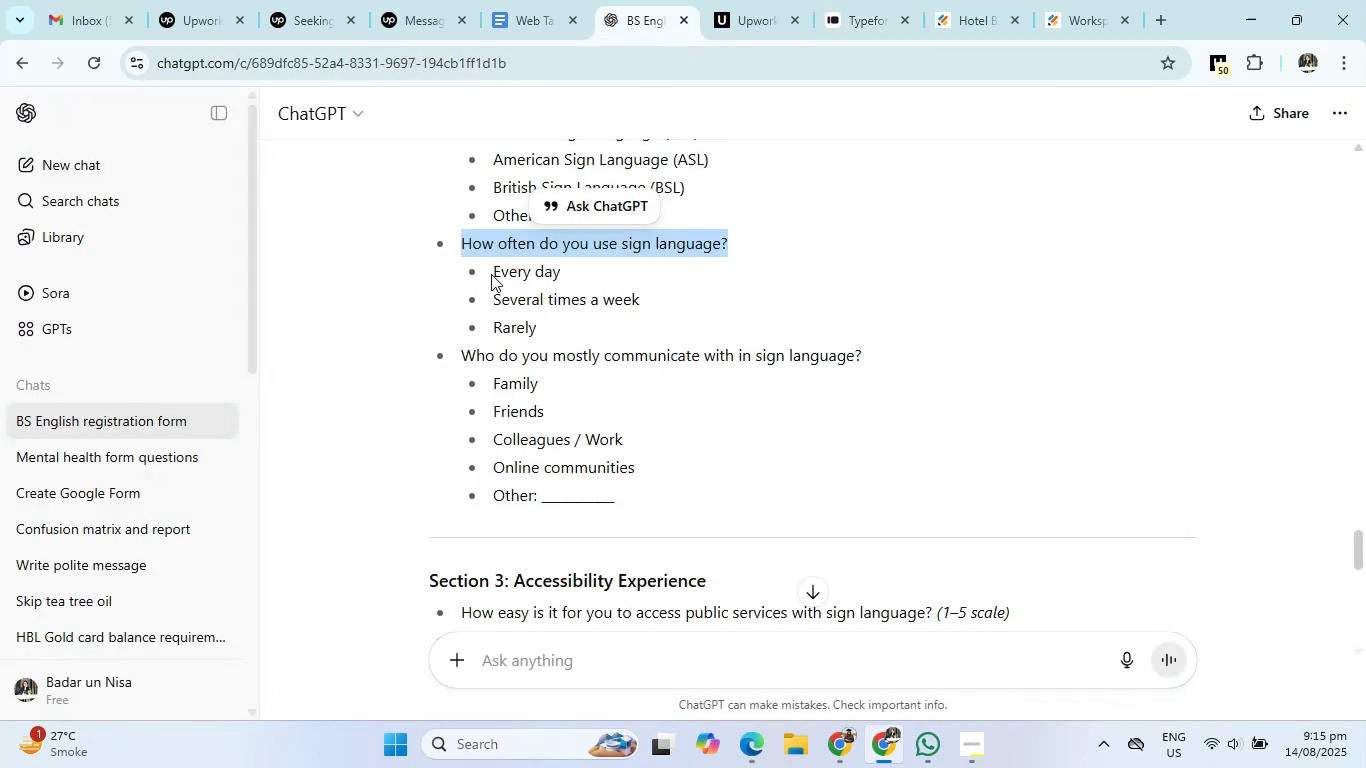 
left_click([491, 274])
 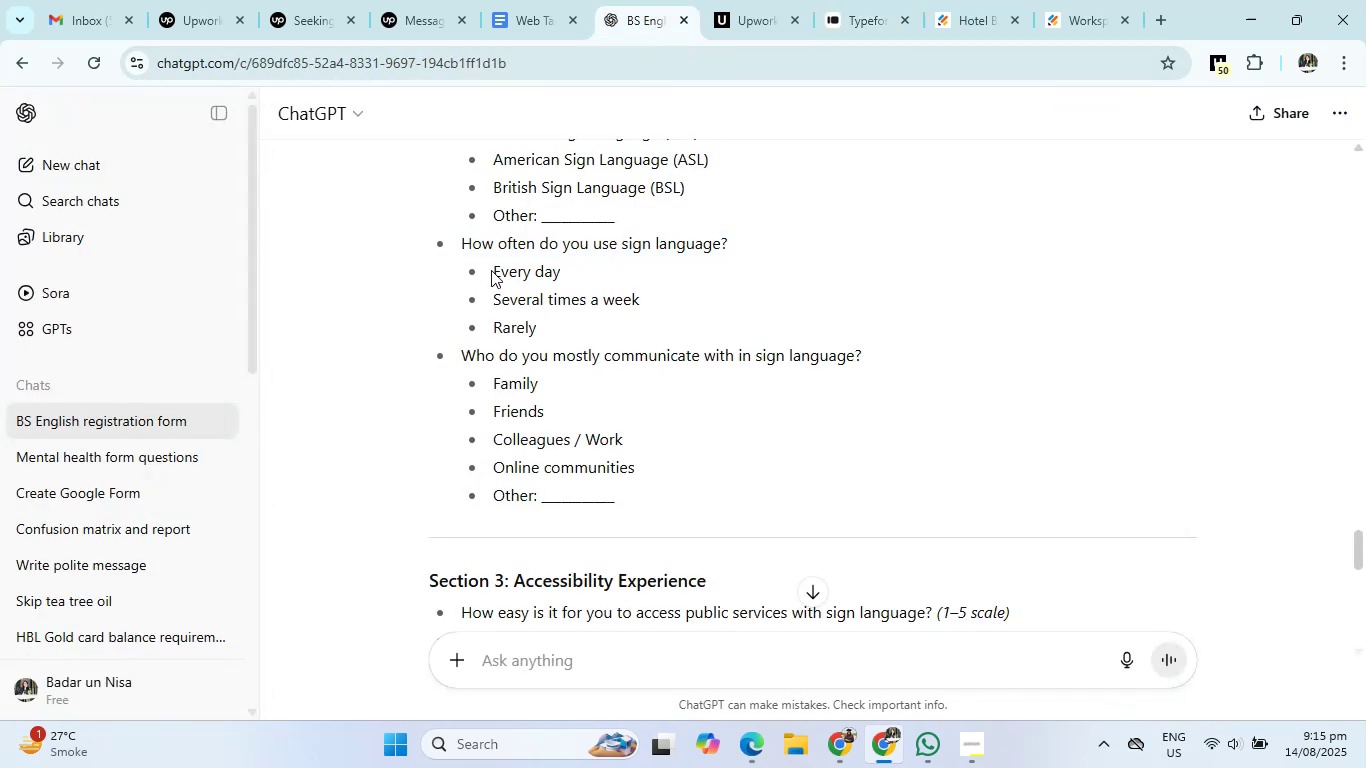 
left_click_drag(start_coordinate=[494, 270], to_coordinate=[552, 323])
 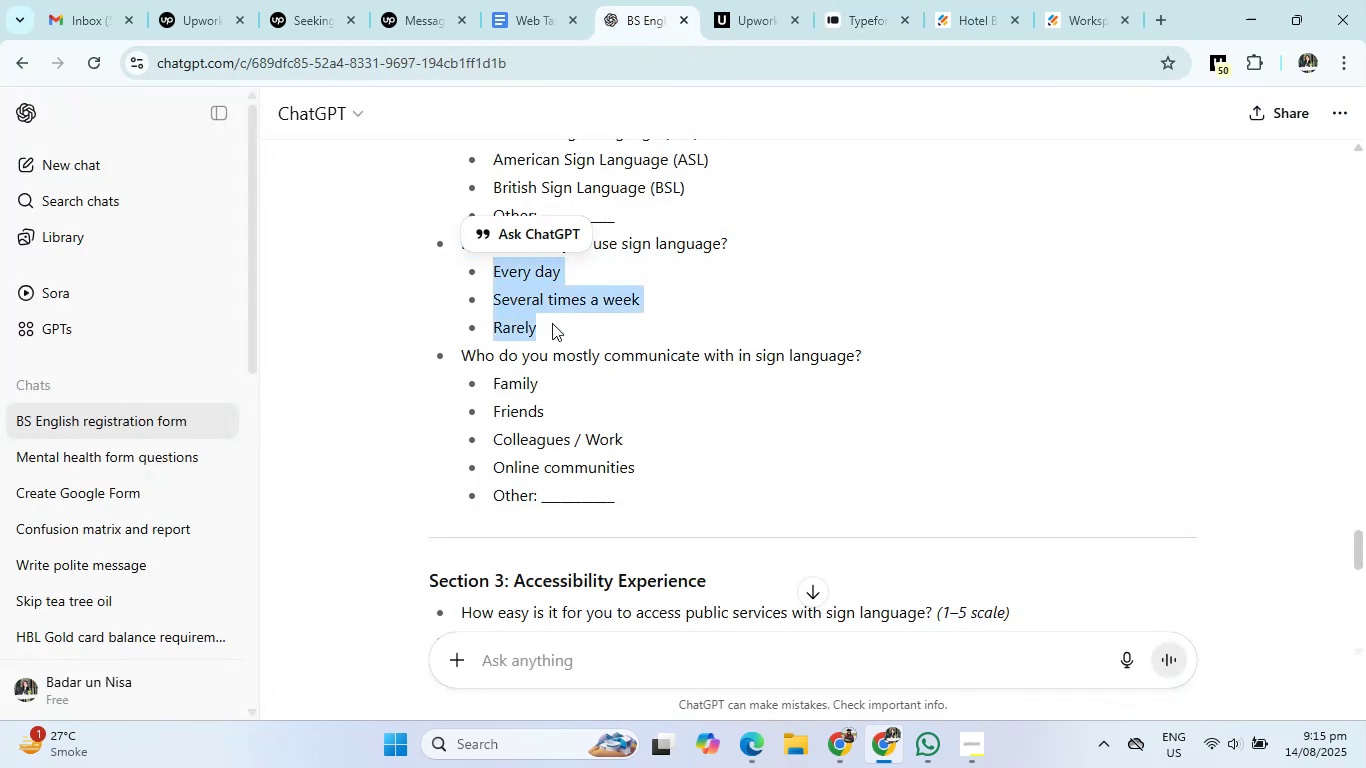 
key(Control+C)
 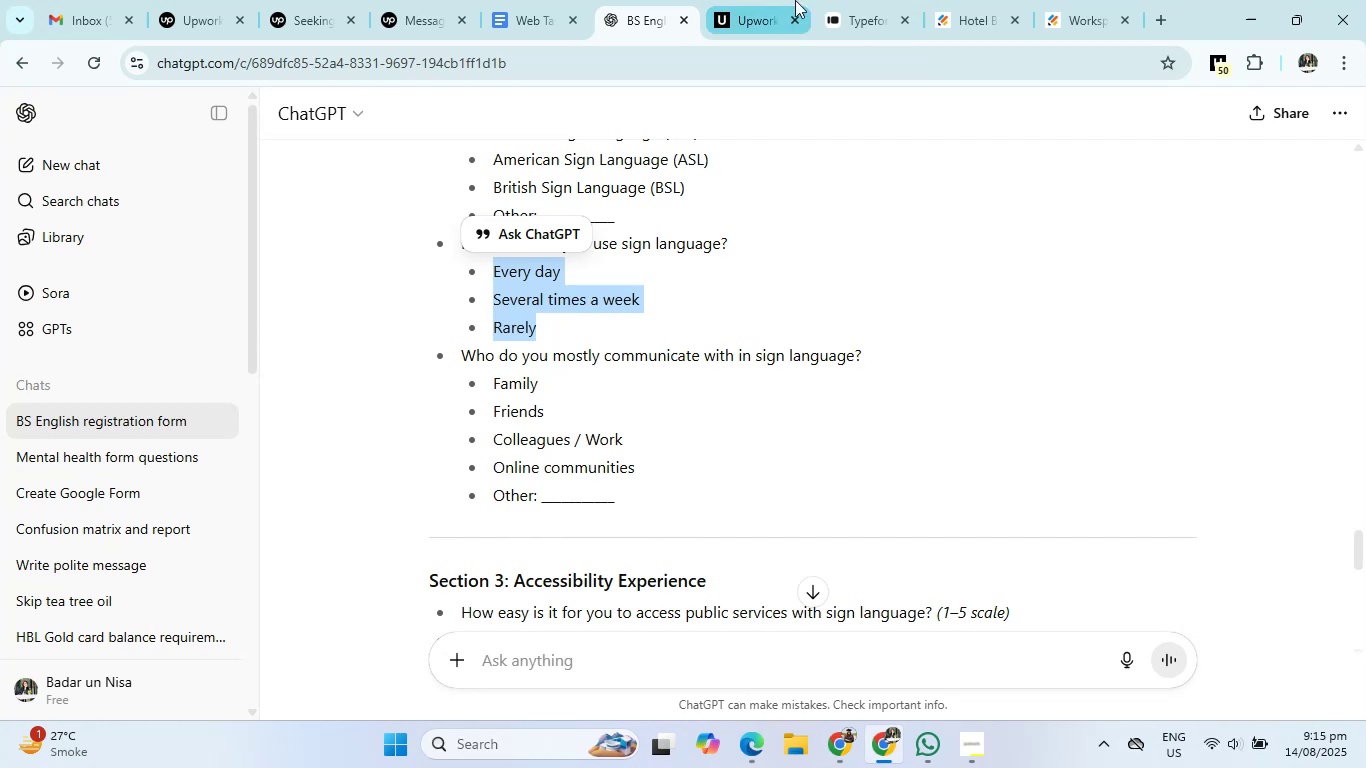 
left_click([830, 0])
 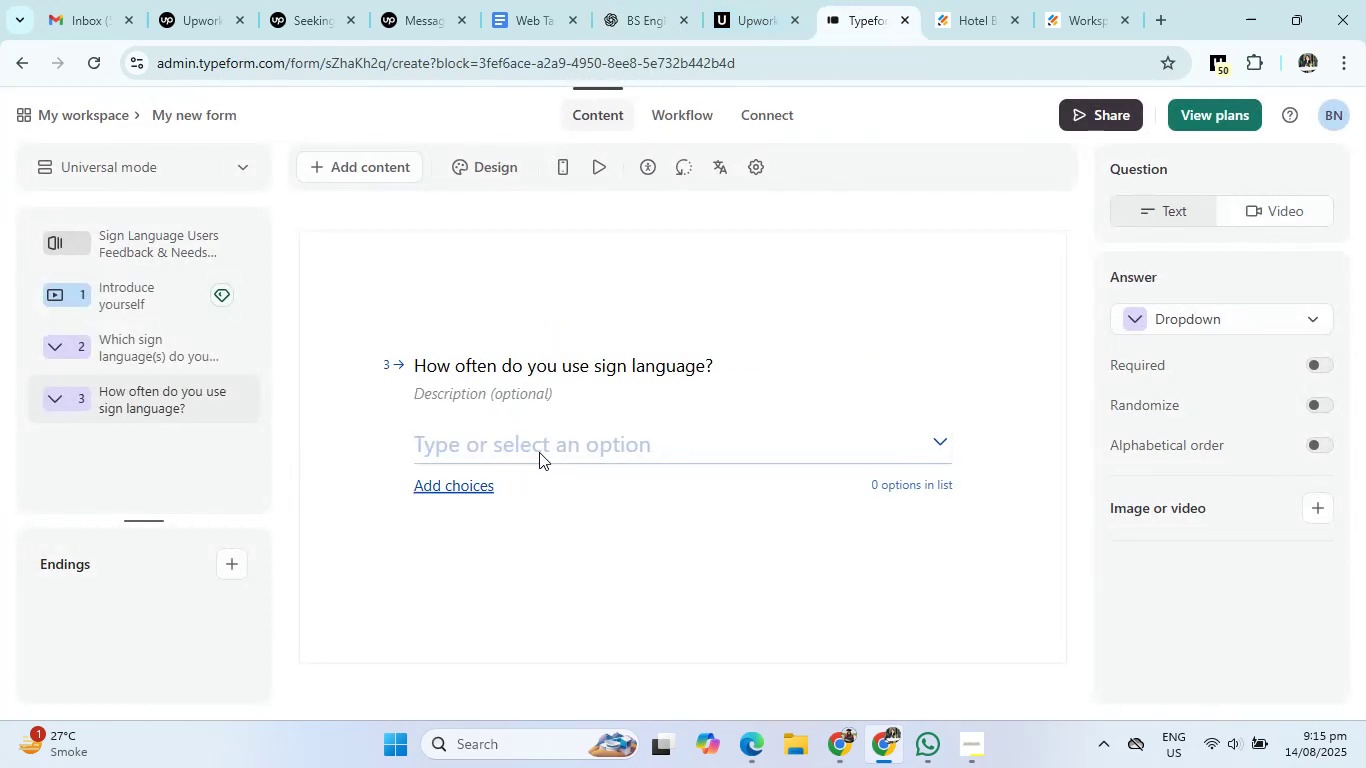 
left_click([536, 445])
 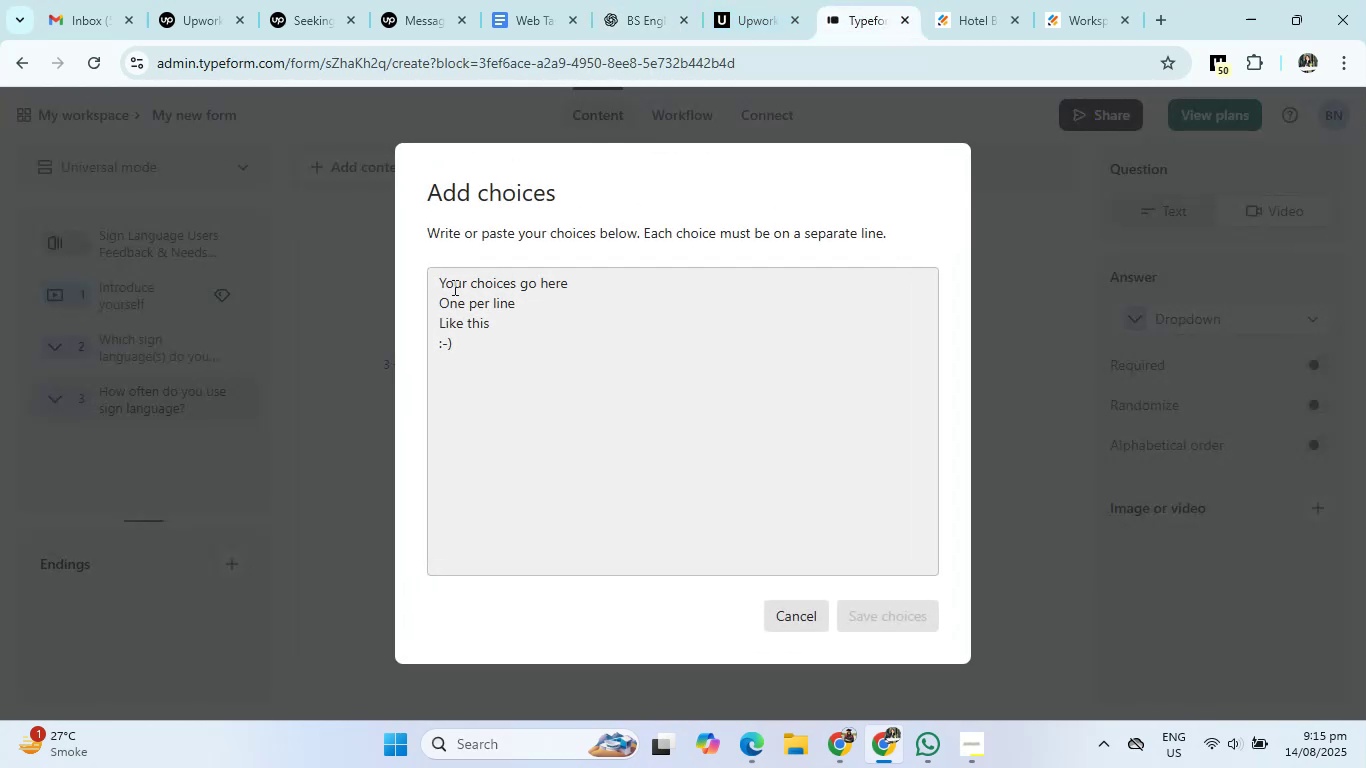 
left_click([452, 287])
 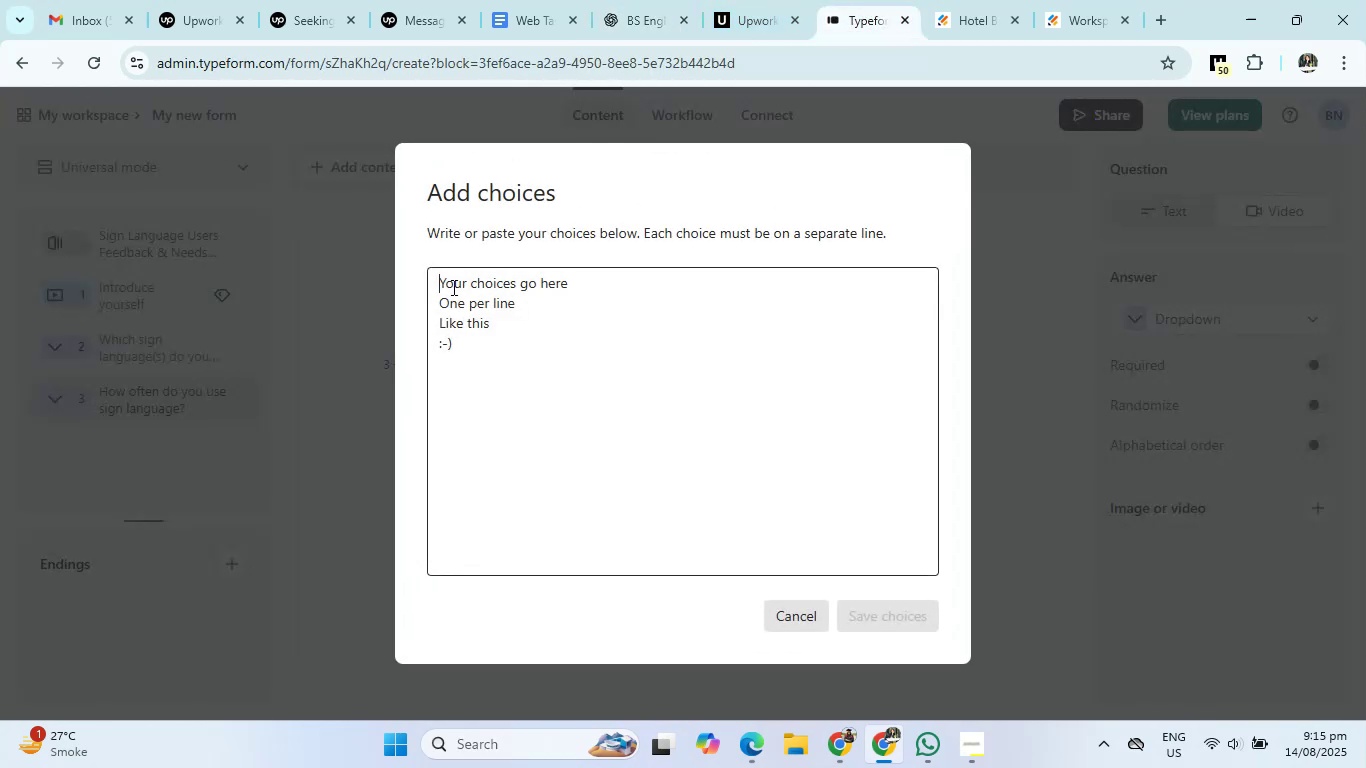 
key(Control+V)
 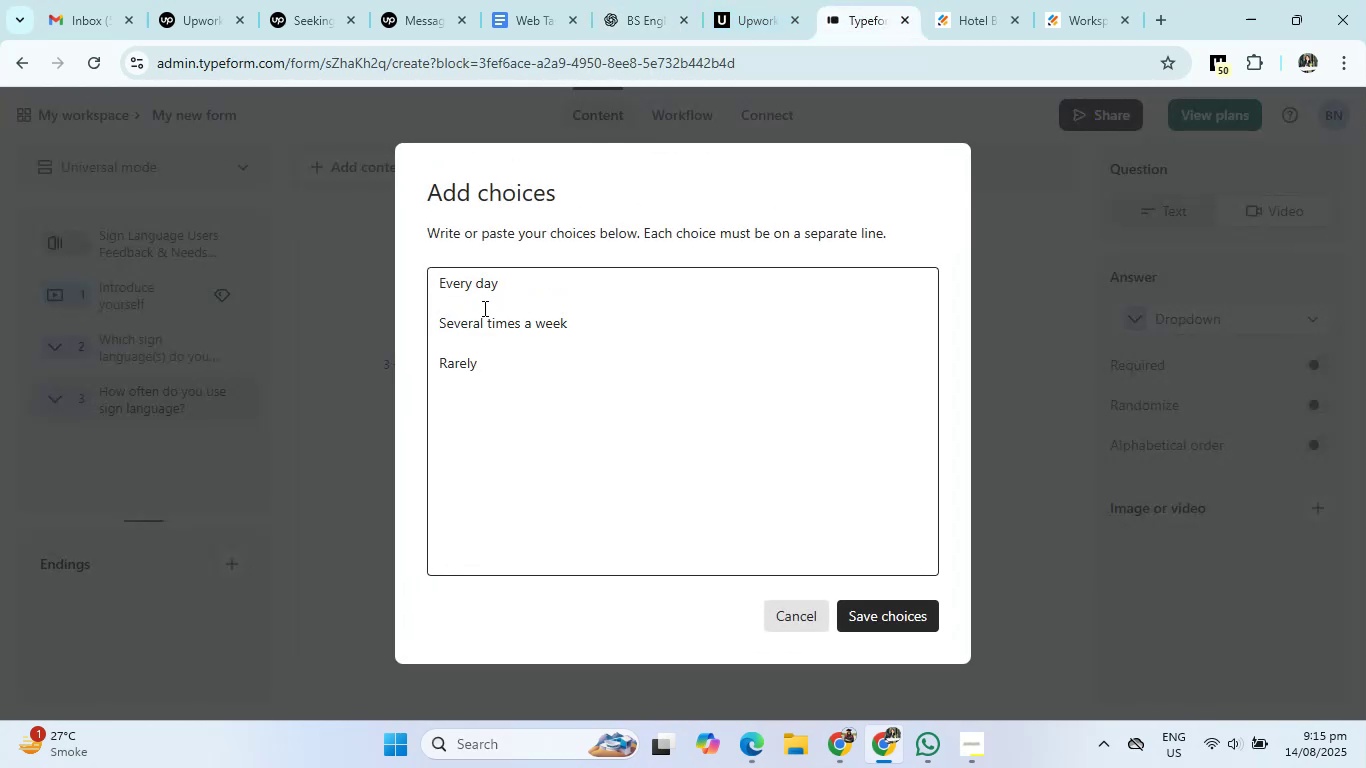 
left_click([483, 308])
 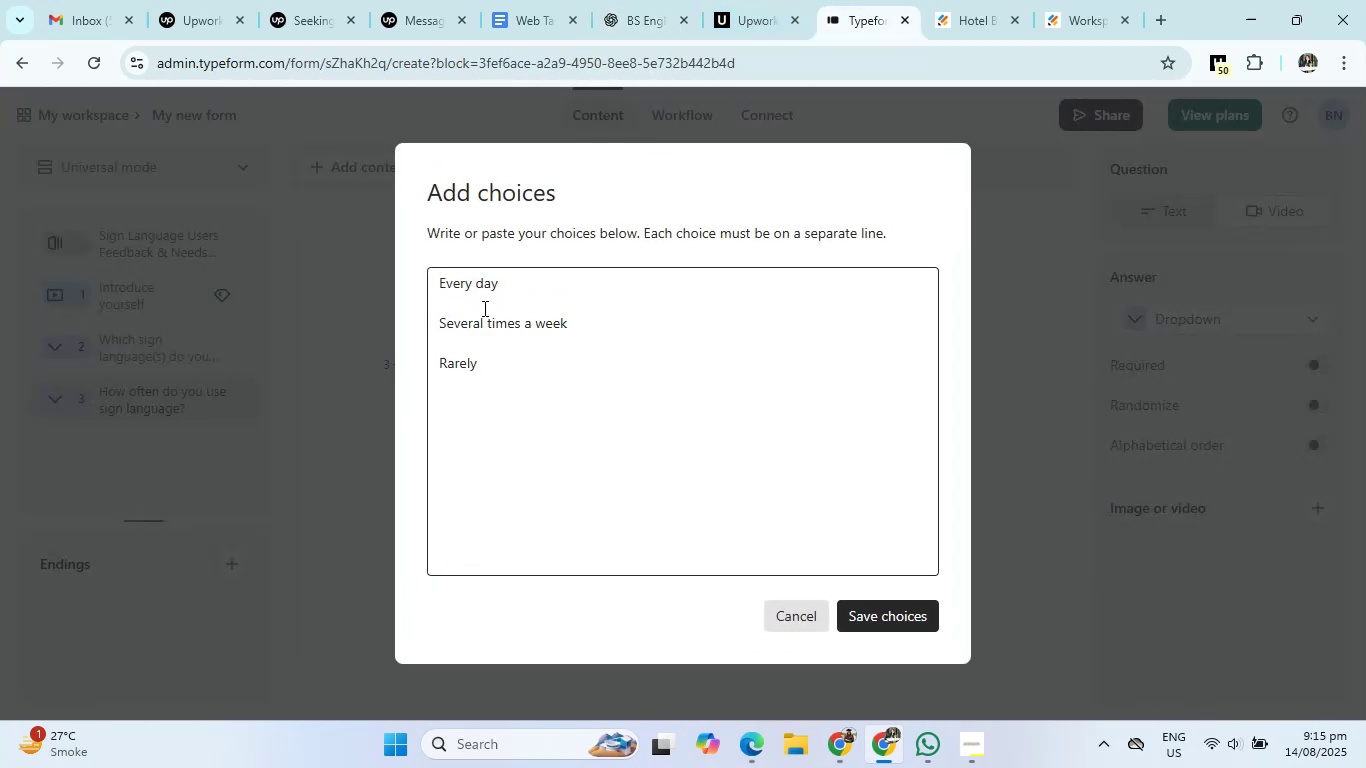 
key(Backspace)
 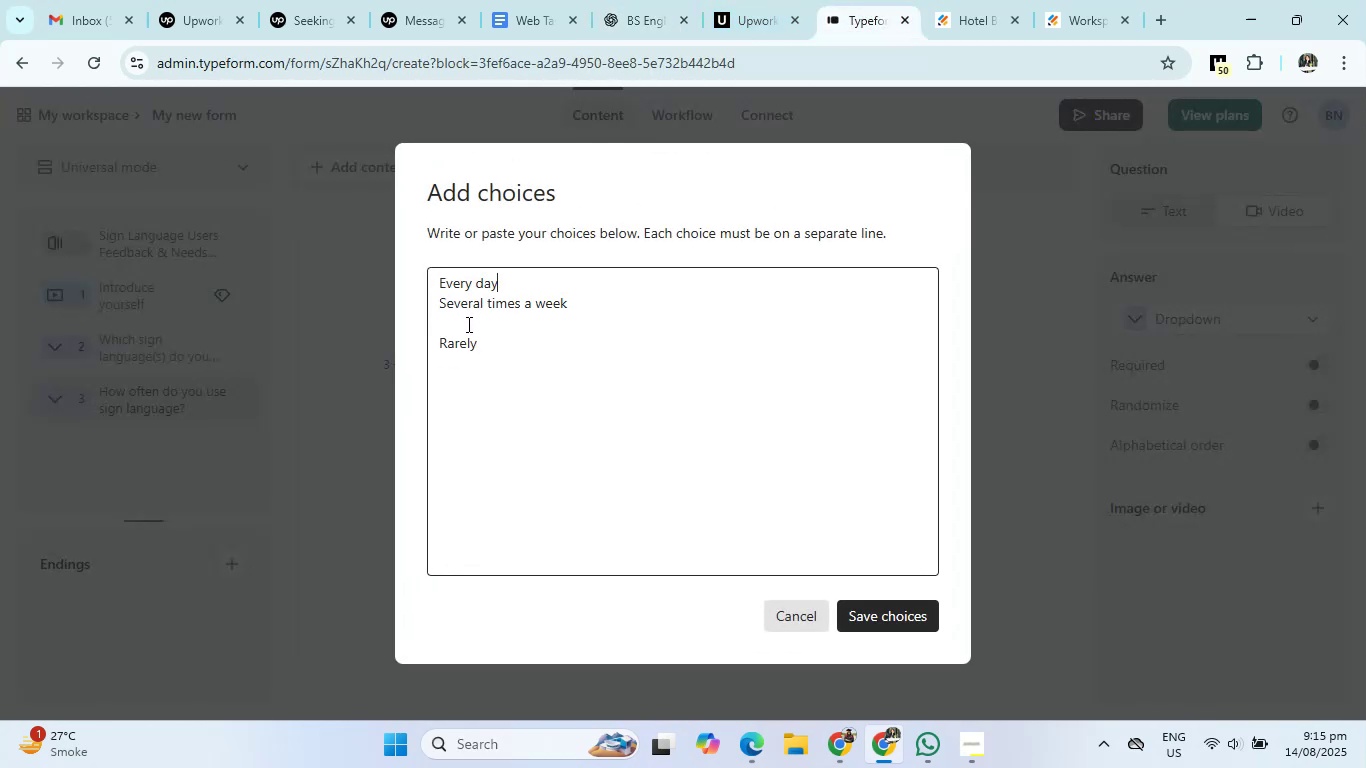 
left_click([465, 326])
 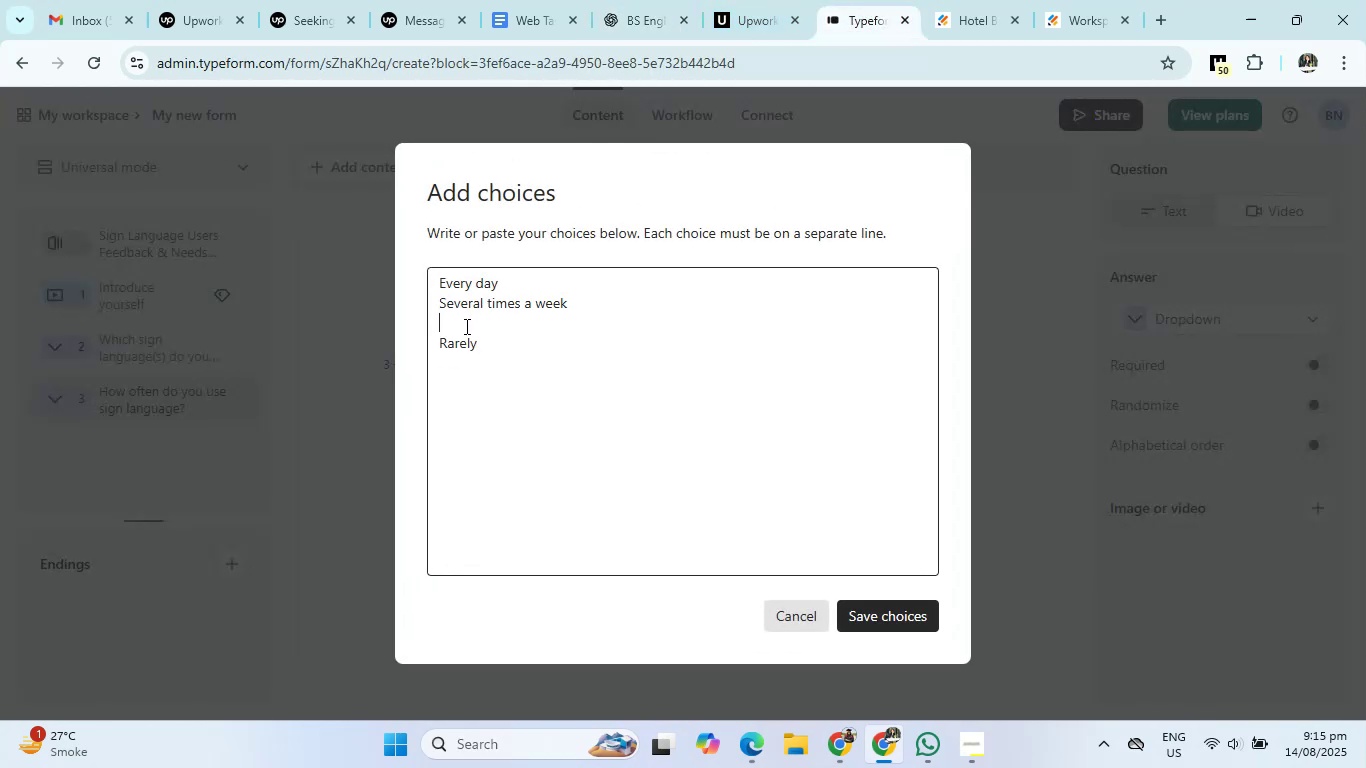 
key(Backspace)
 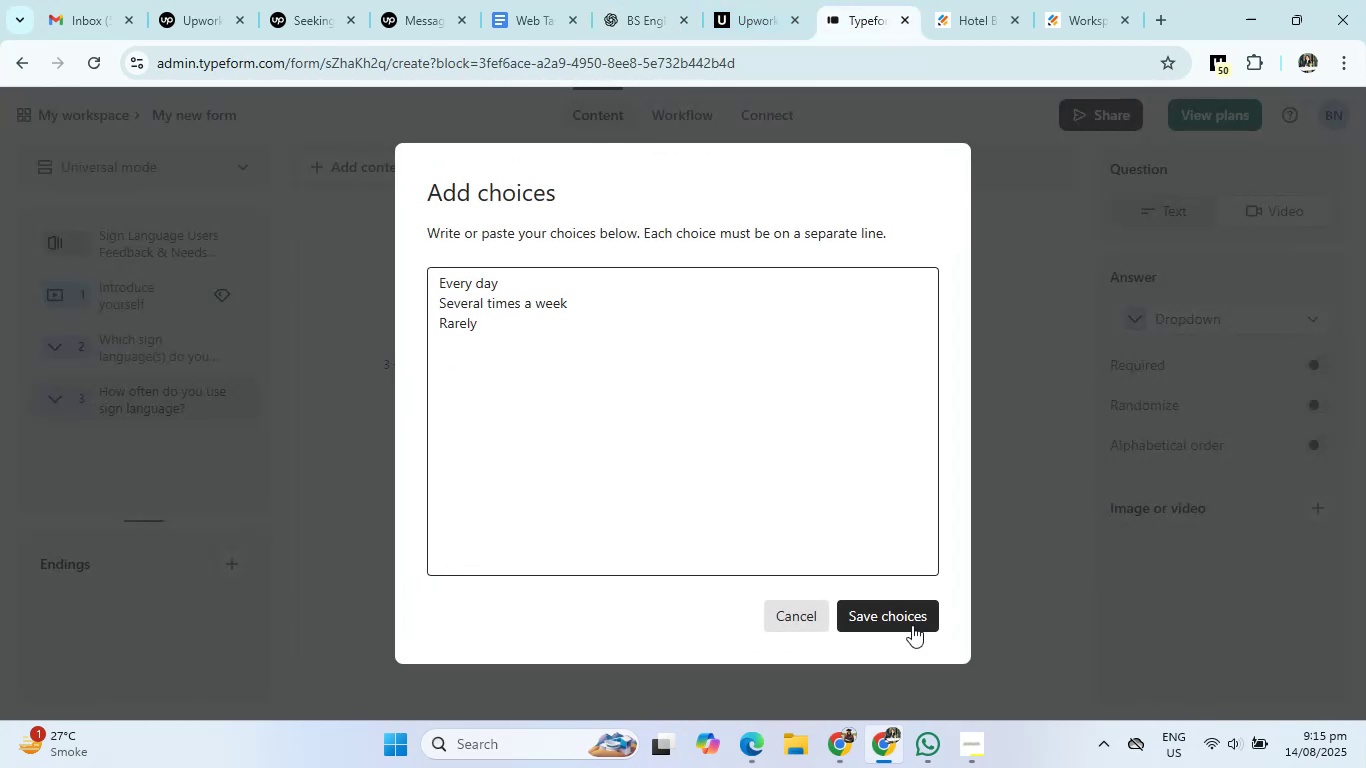 
left_click([909, 622])
 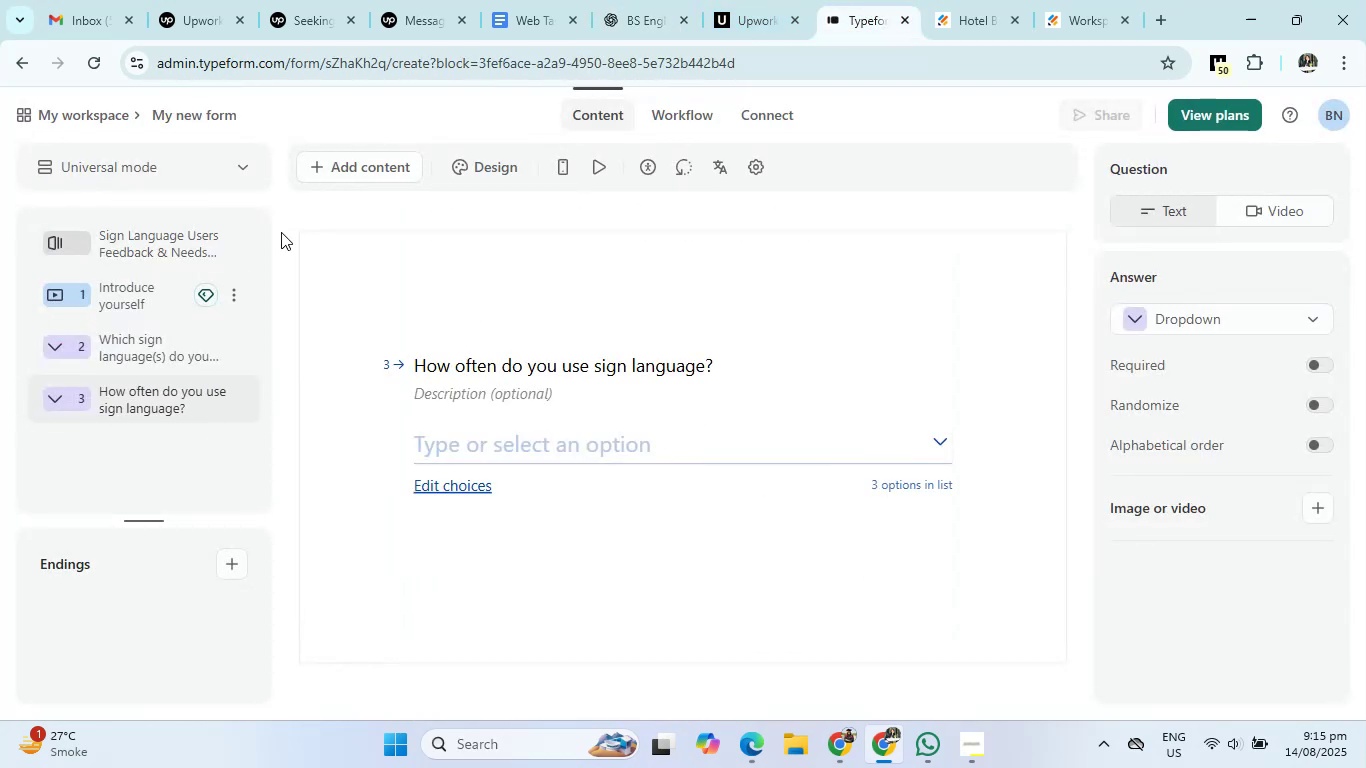 
left_click([349, 171])
 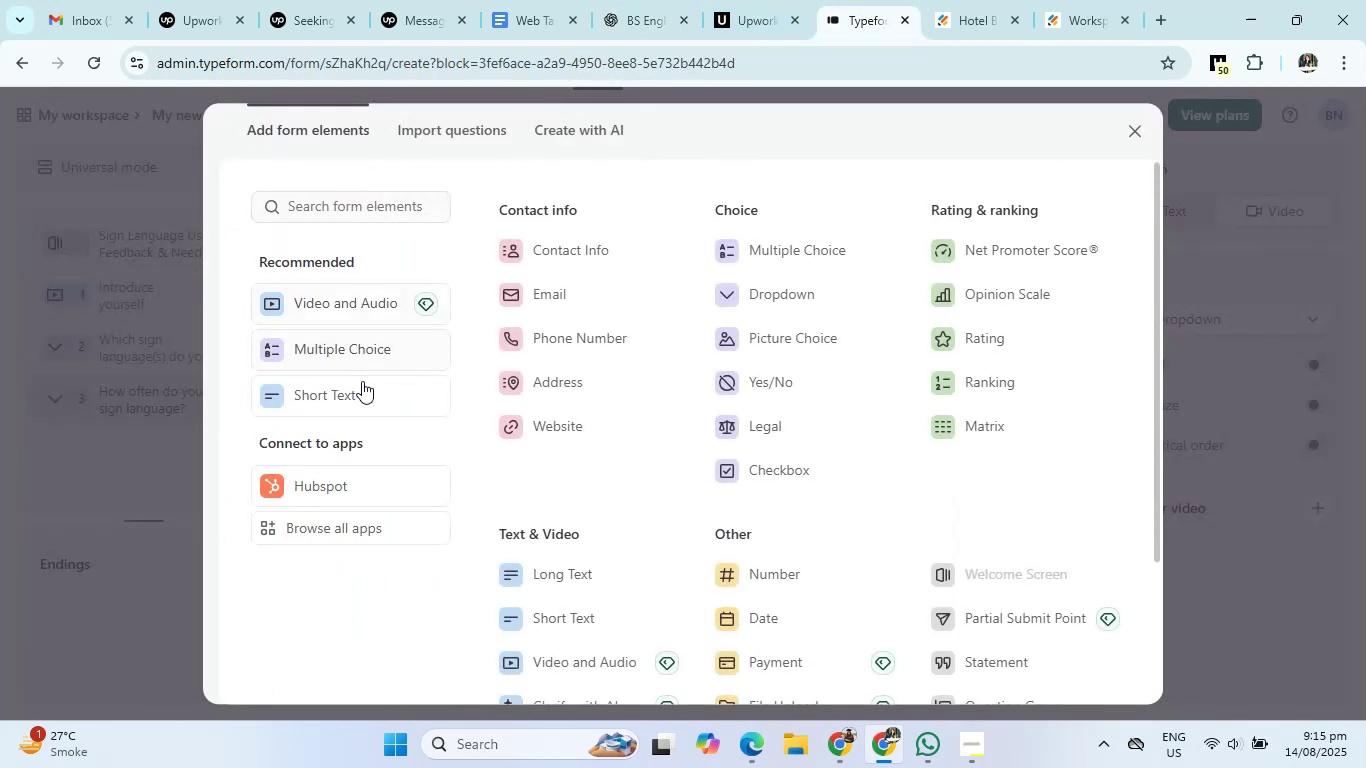 
left_click([354, 394])
 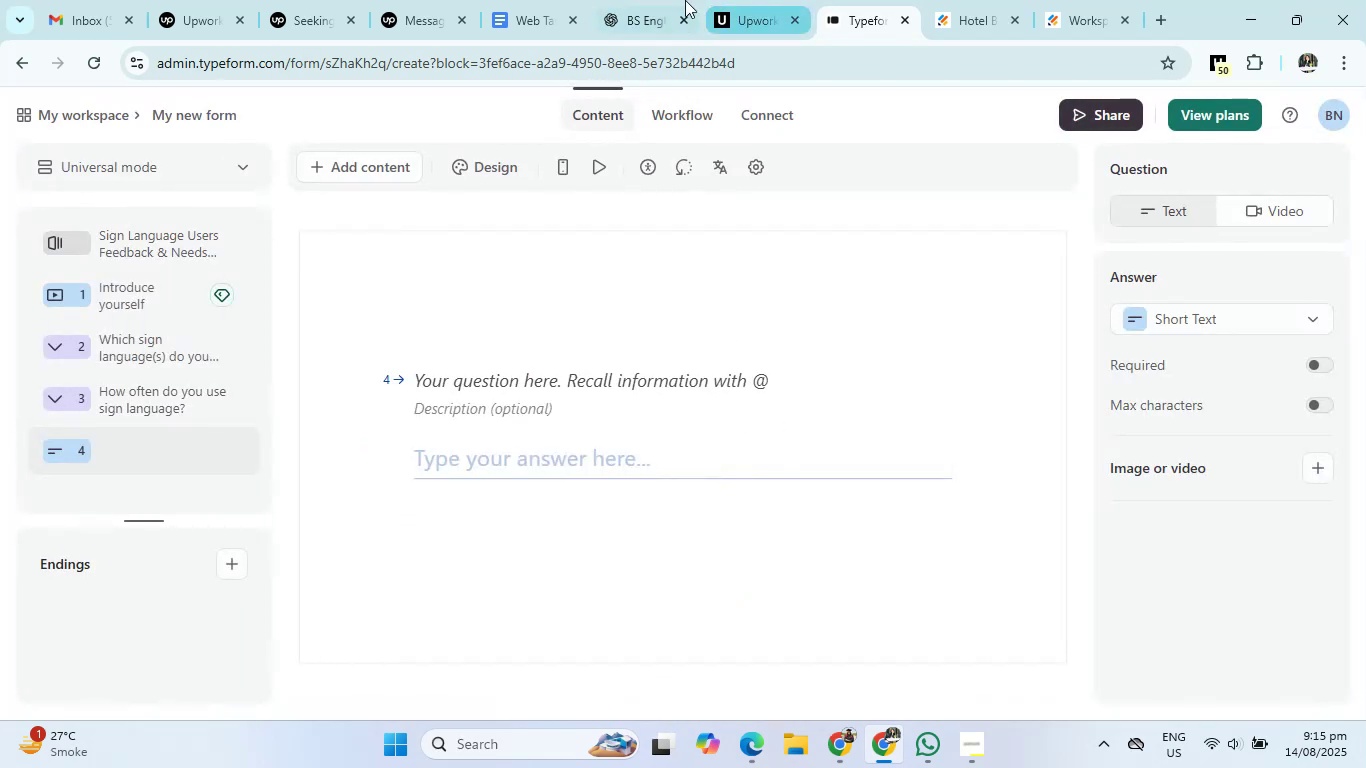 
left_click([643, 0])
 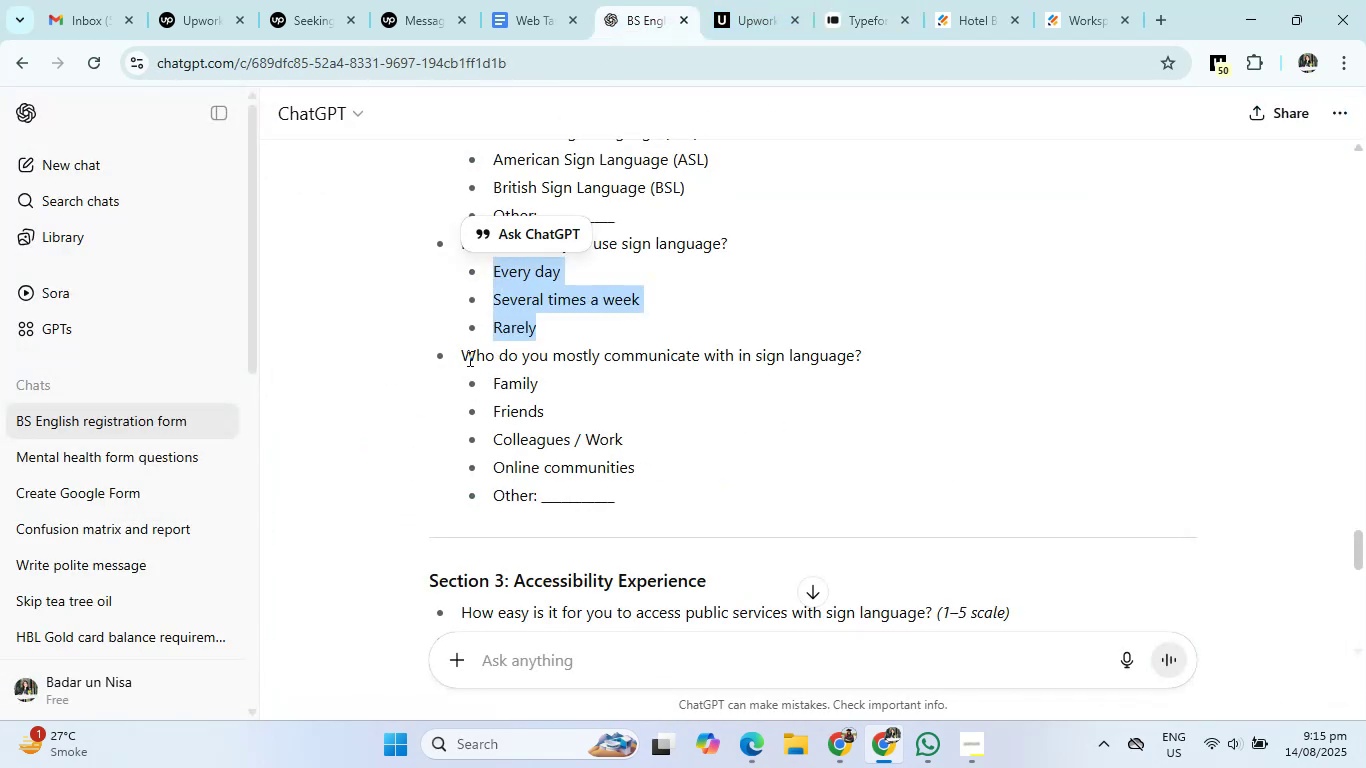 
left_click_drag(start_coordinate=[463, 358], to_coordinate=[883, 359])
 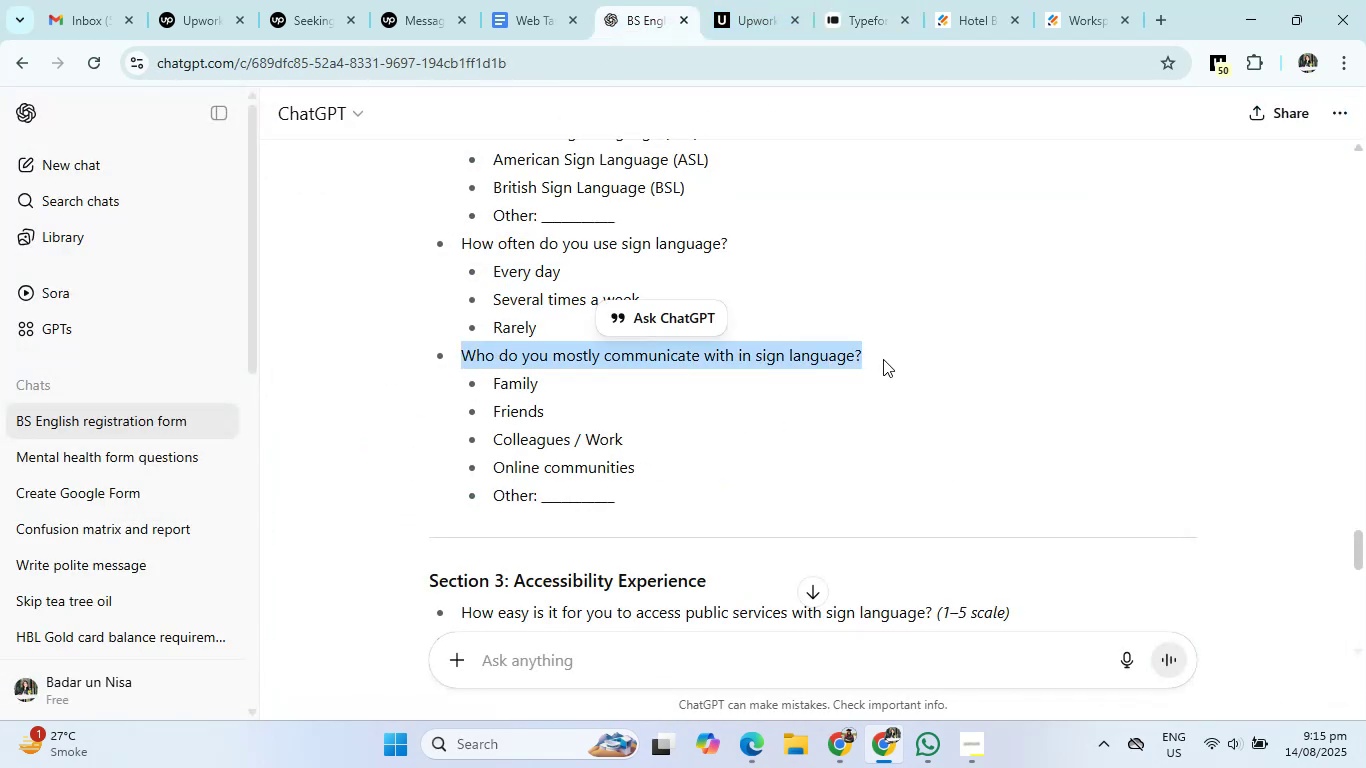 
key(Control+C)
 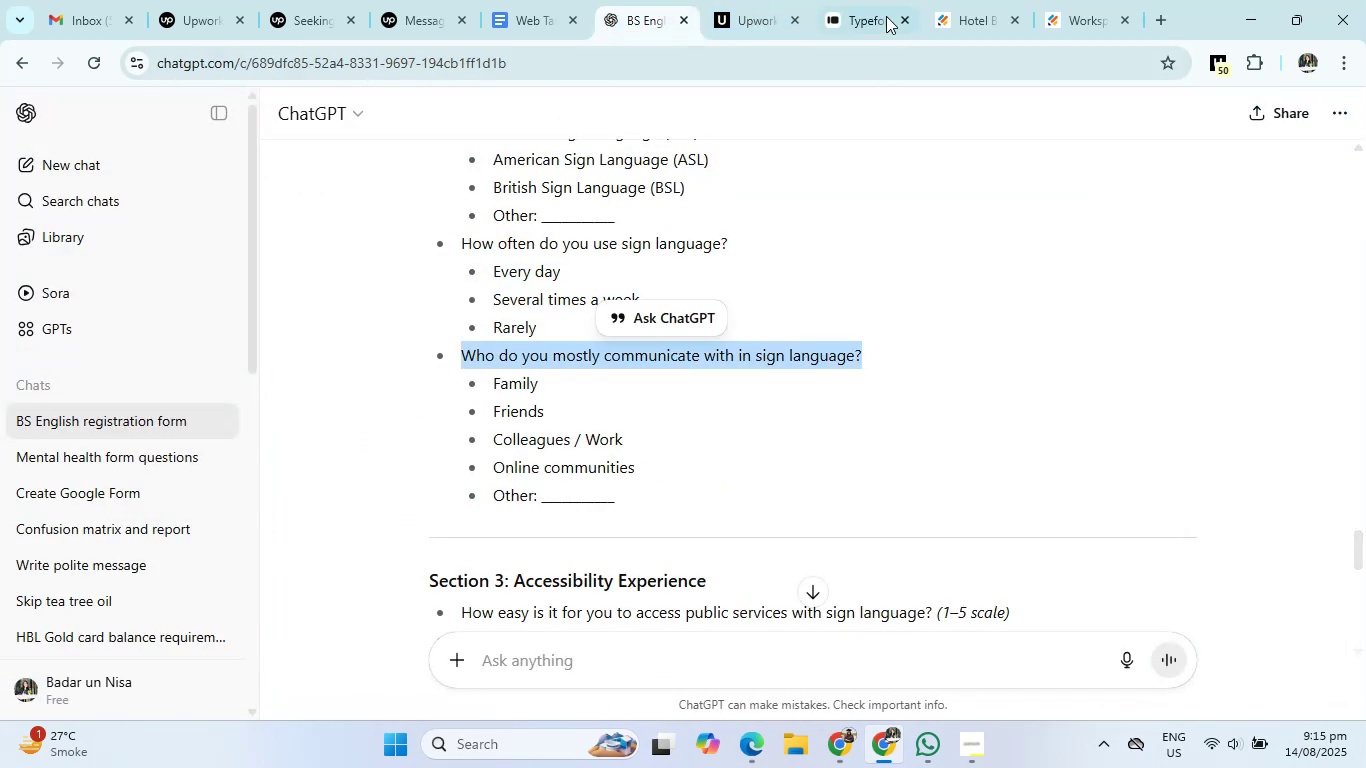 
left_click([876, 0])
 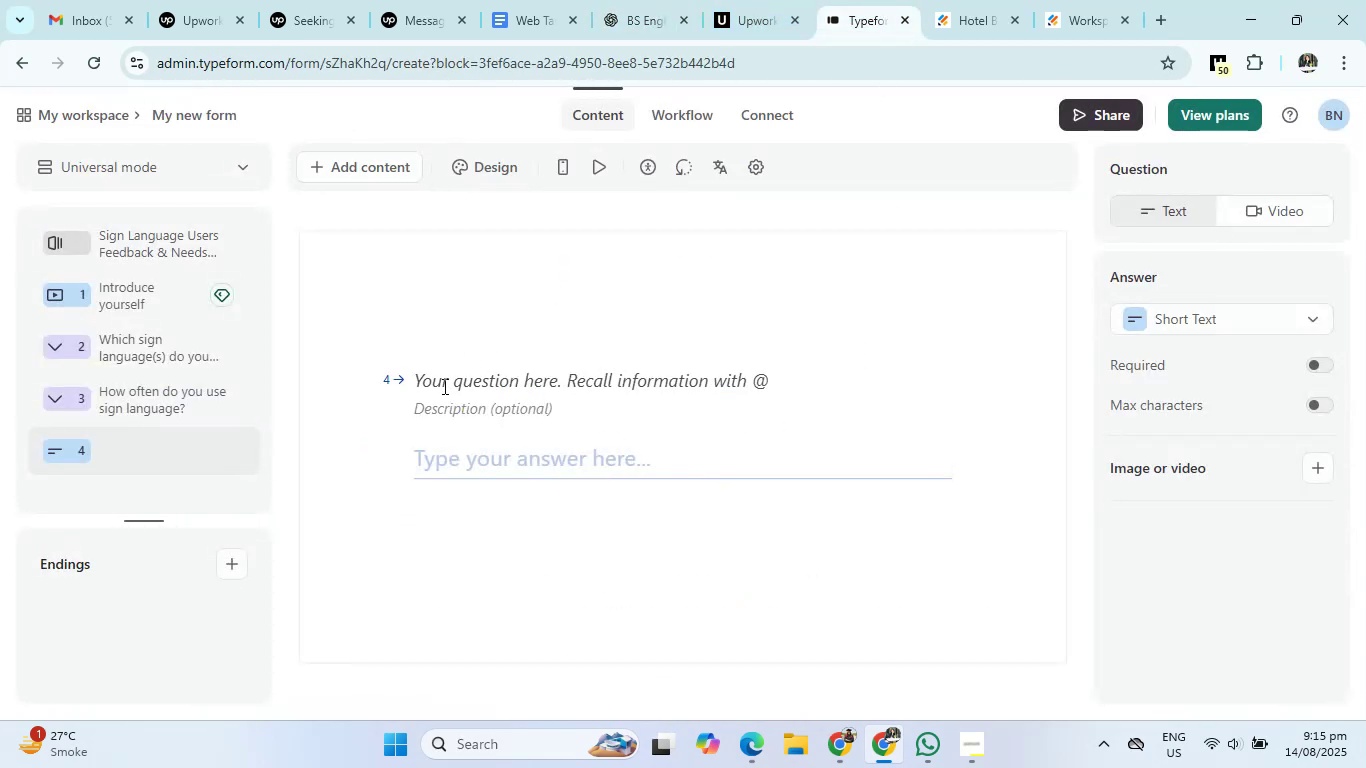 
left_click([443, 386])
 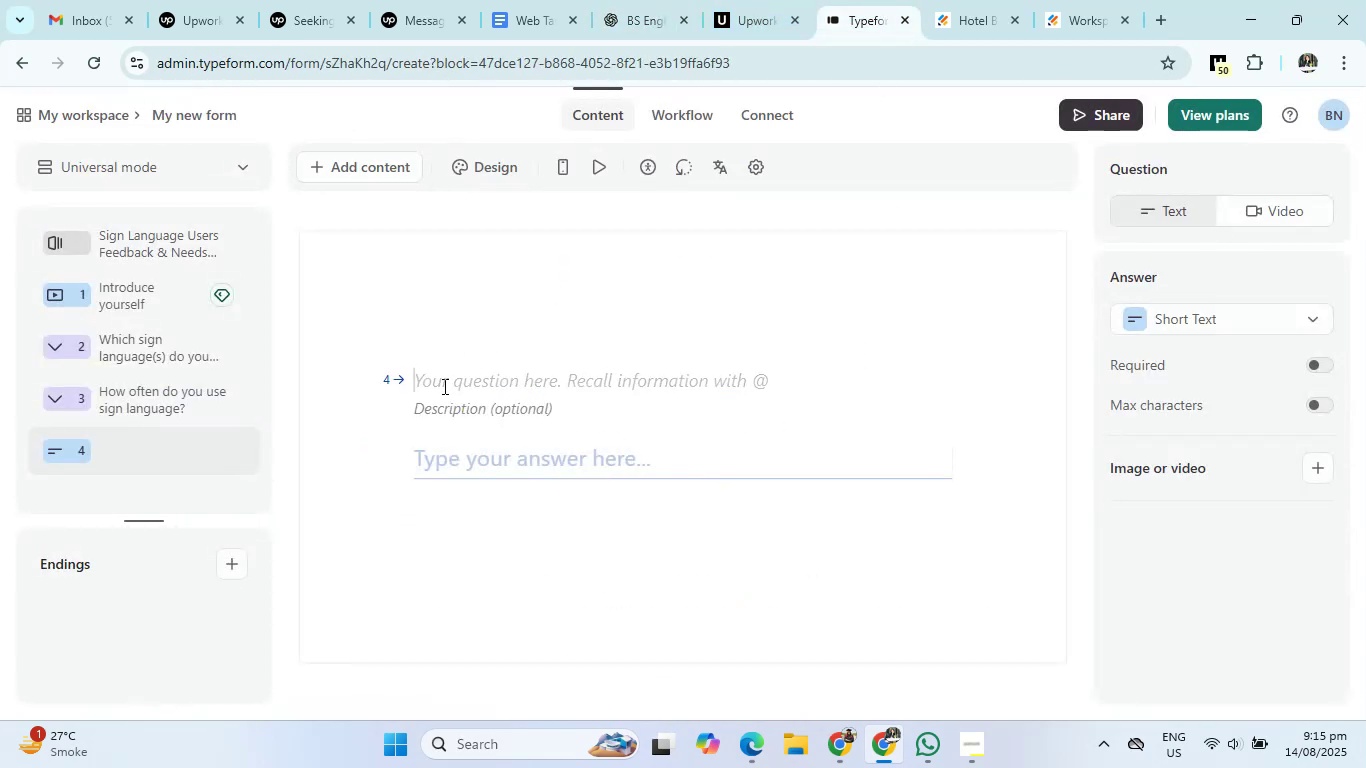 
key(Control+V)
 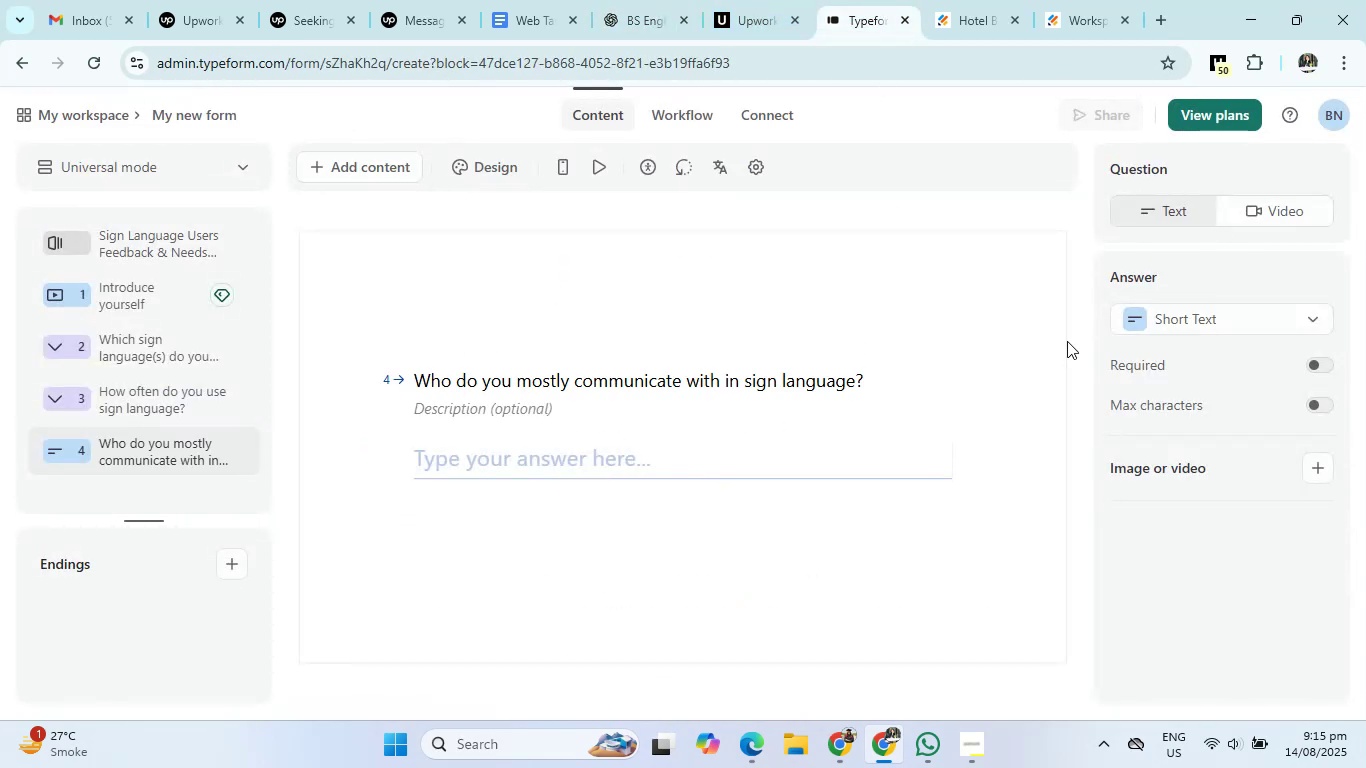 
left_click([1186, 318])
 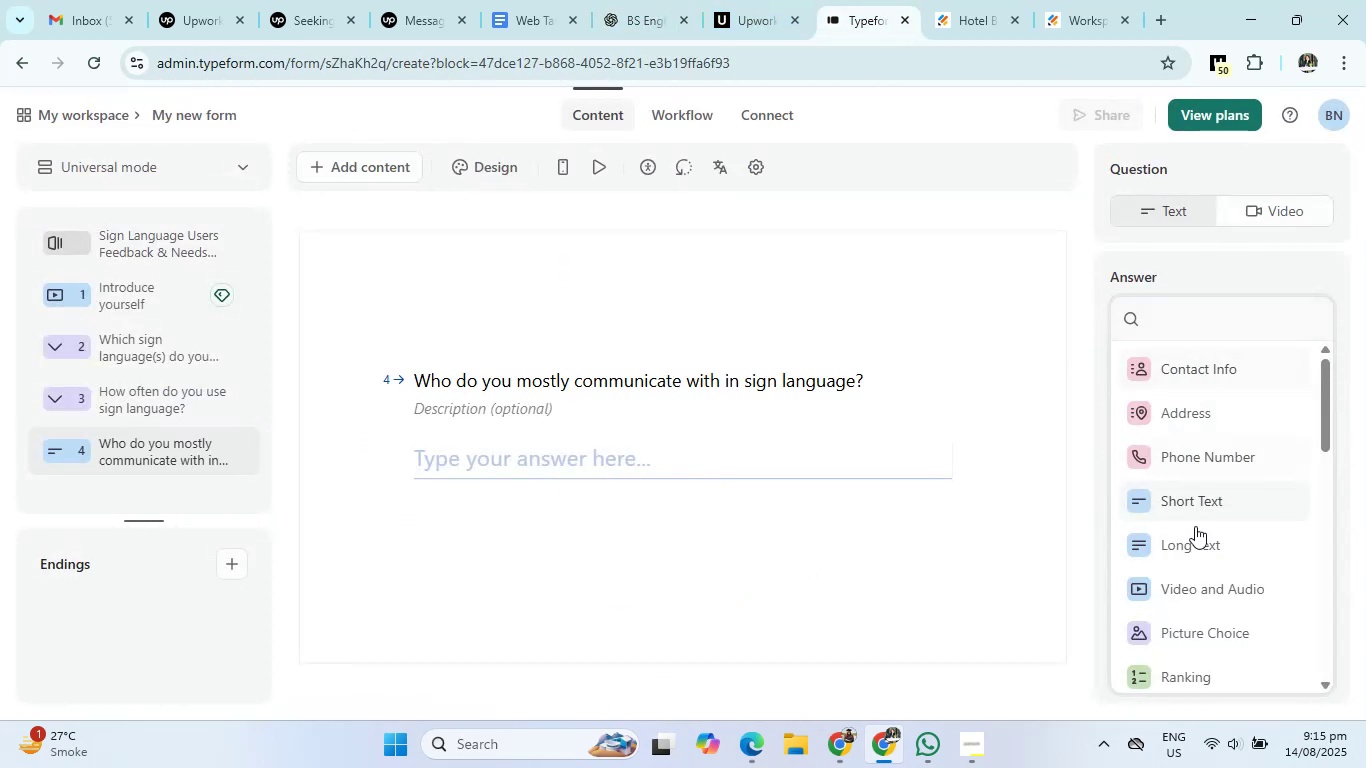 
scroll: coordinate [1200, 581], scroll_direction: down, amount: 3.0
 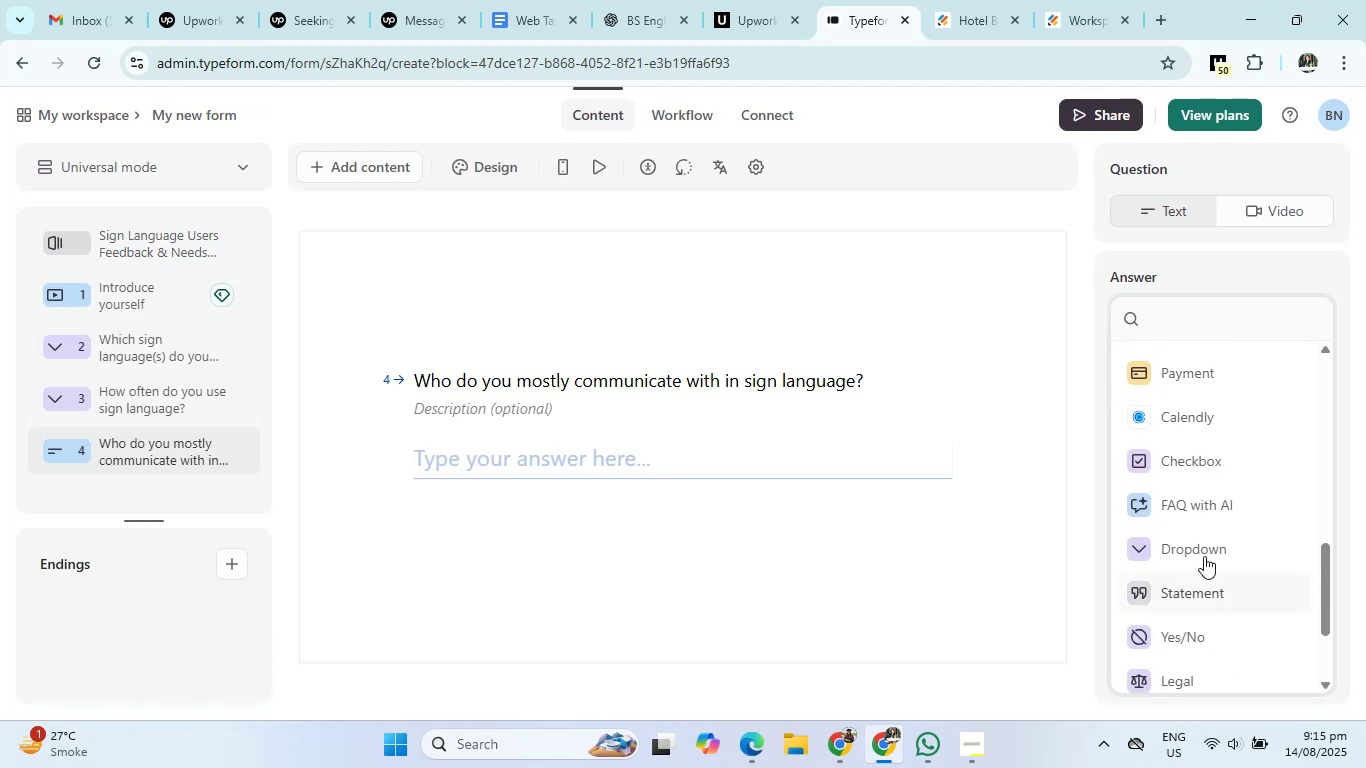 
left_click([1205, 552])
 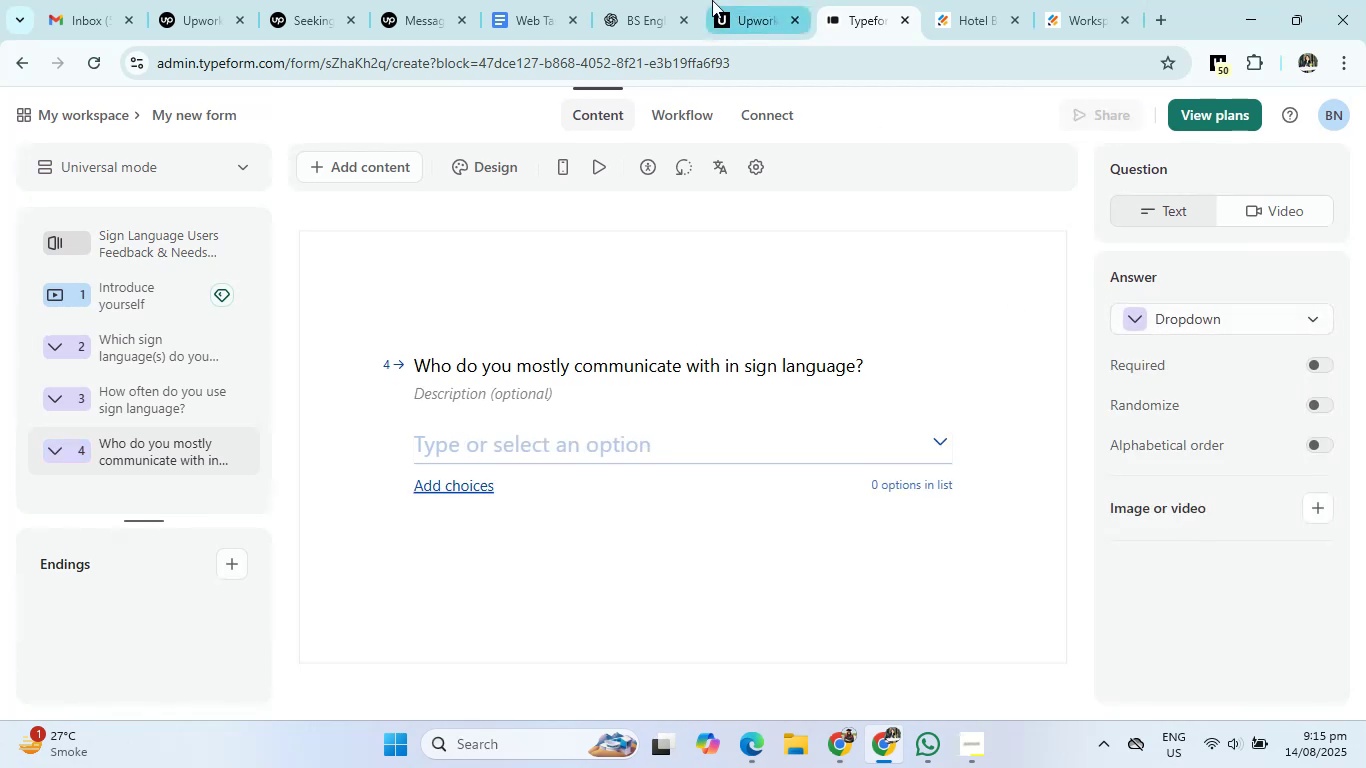 
left_click([634, 0])
 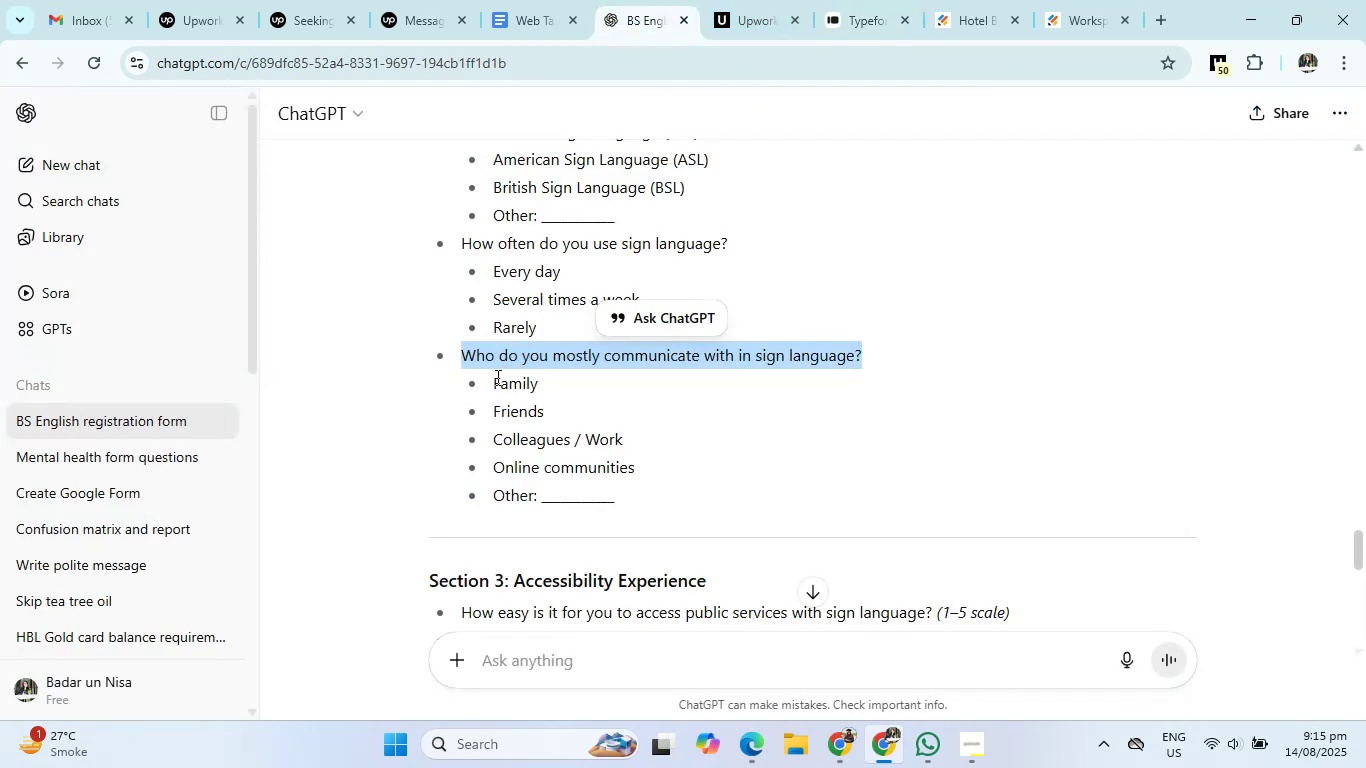 
left_click_drag(start_coordinate=[494, 377], to_coordinate=[685, 491])
 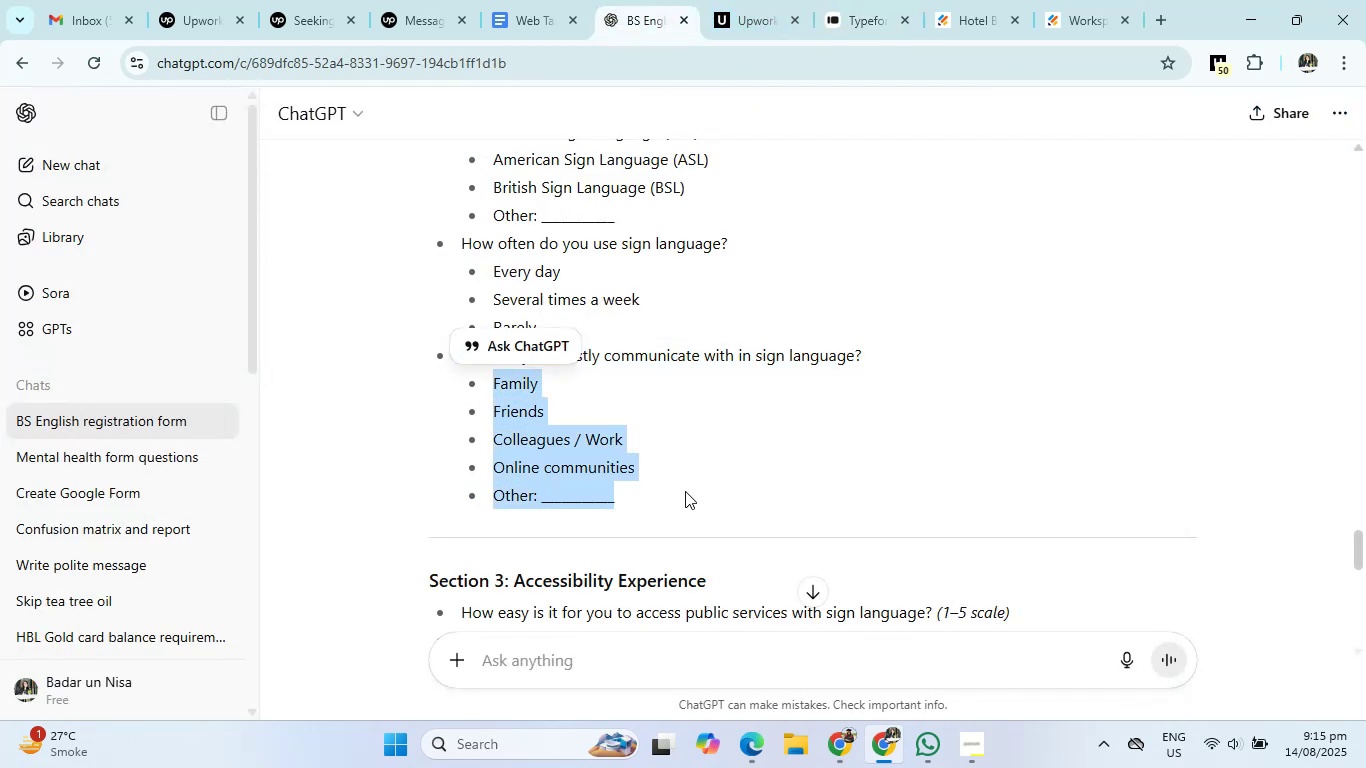 
hold_key(key=ControlLeft, duration=0.66)
 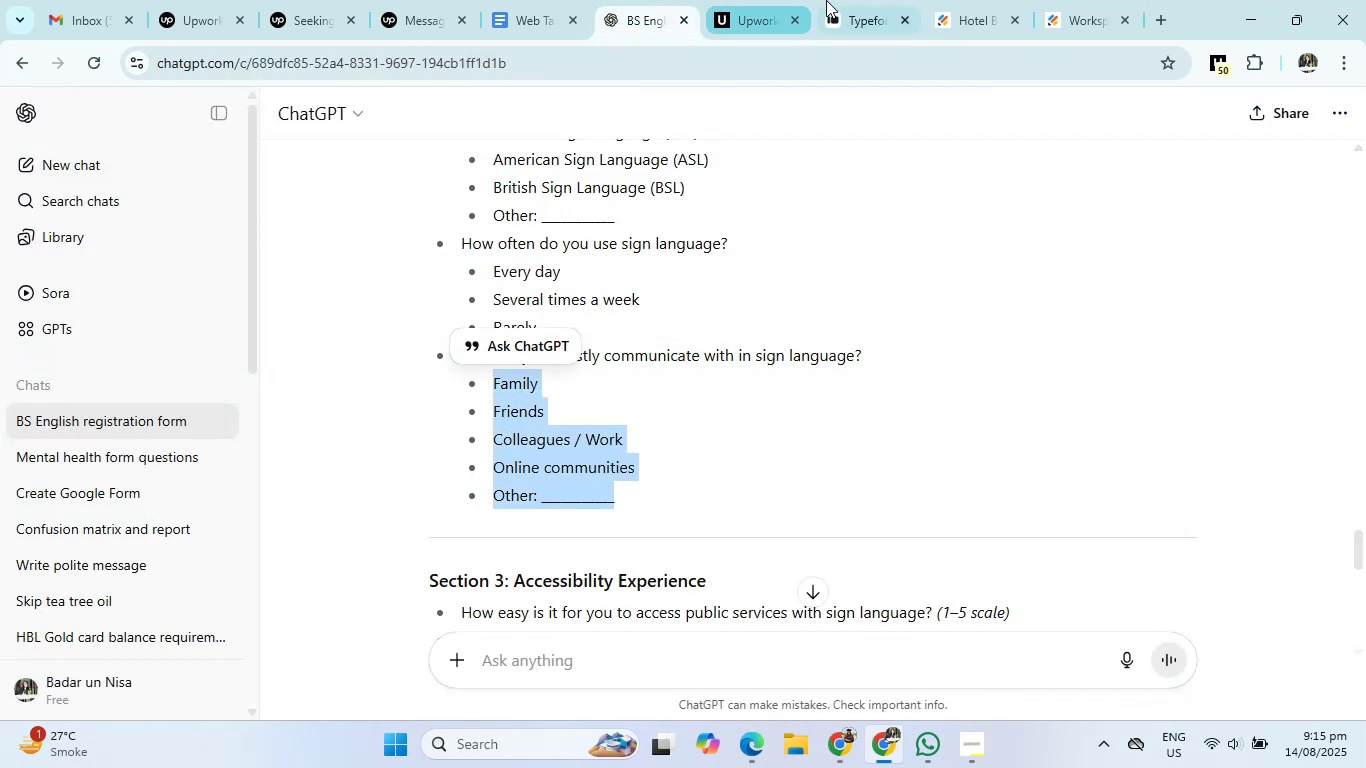 
hold_key(key=C, duration=0.3)
 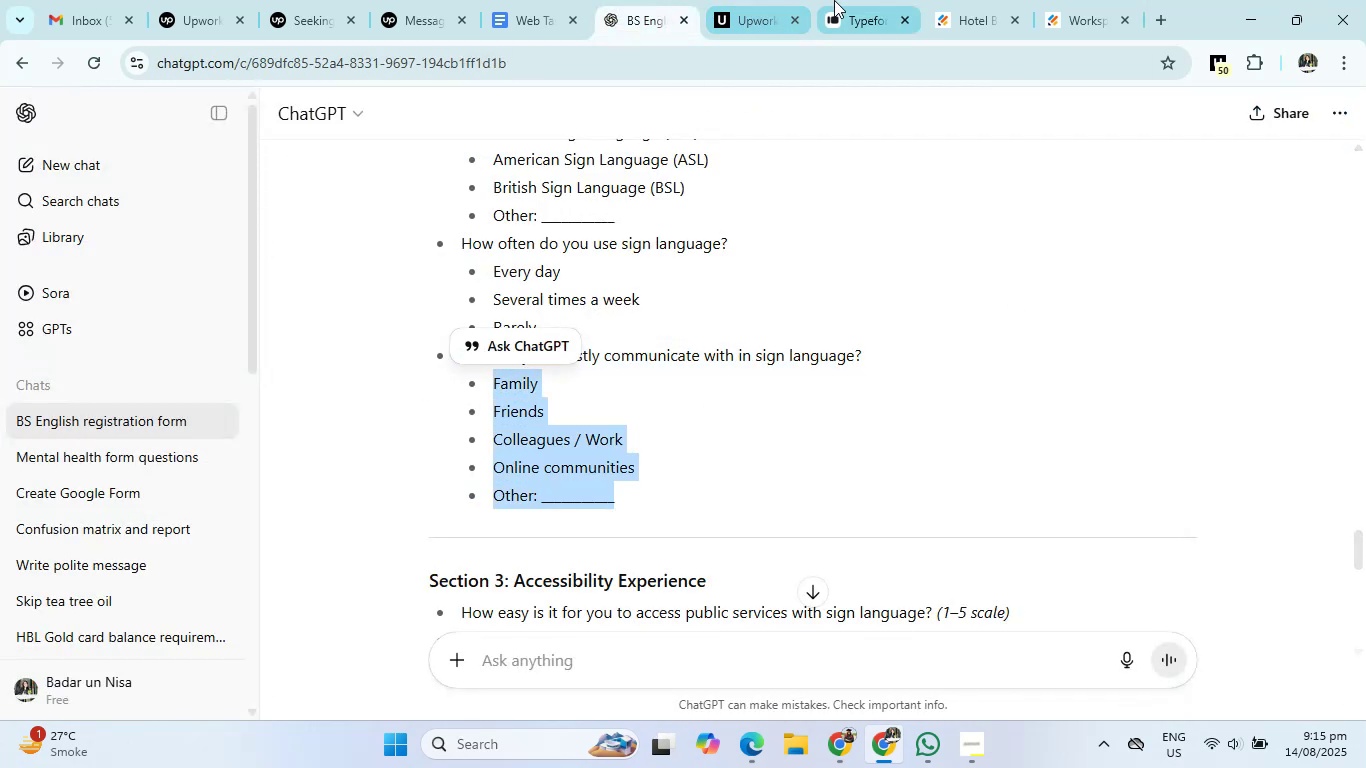 
left_click([834, 0])
 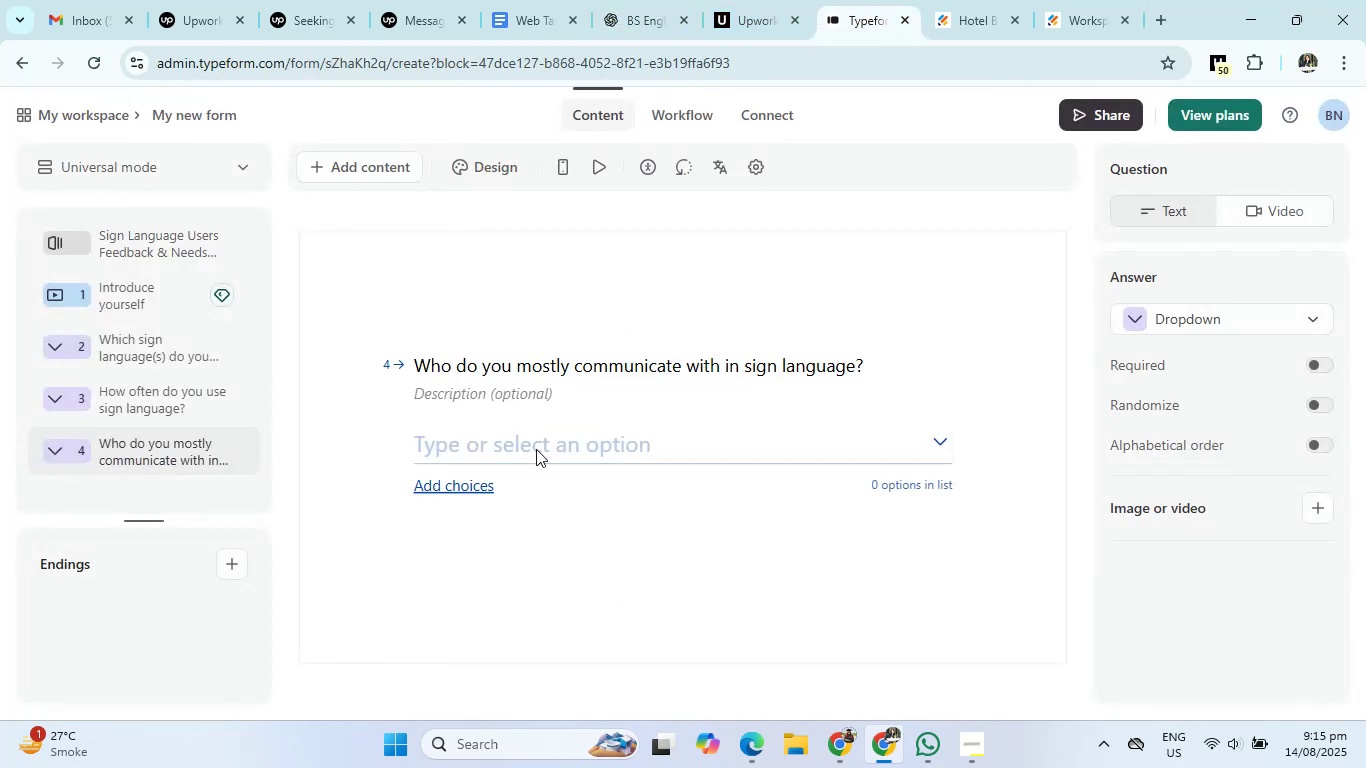 
left_click([536, 449])
 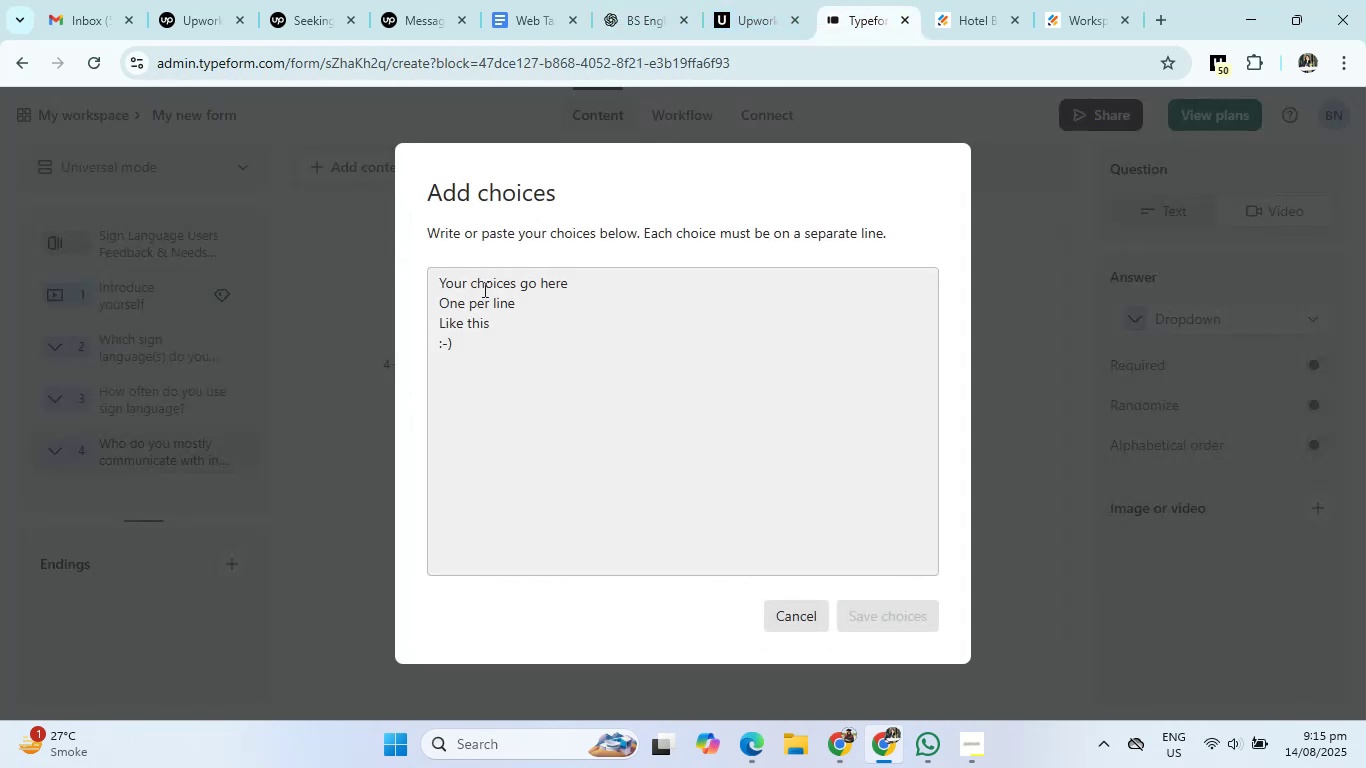 
left_click([462, 283])
 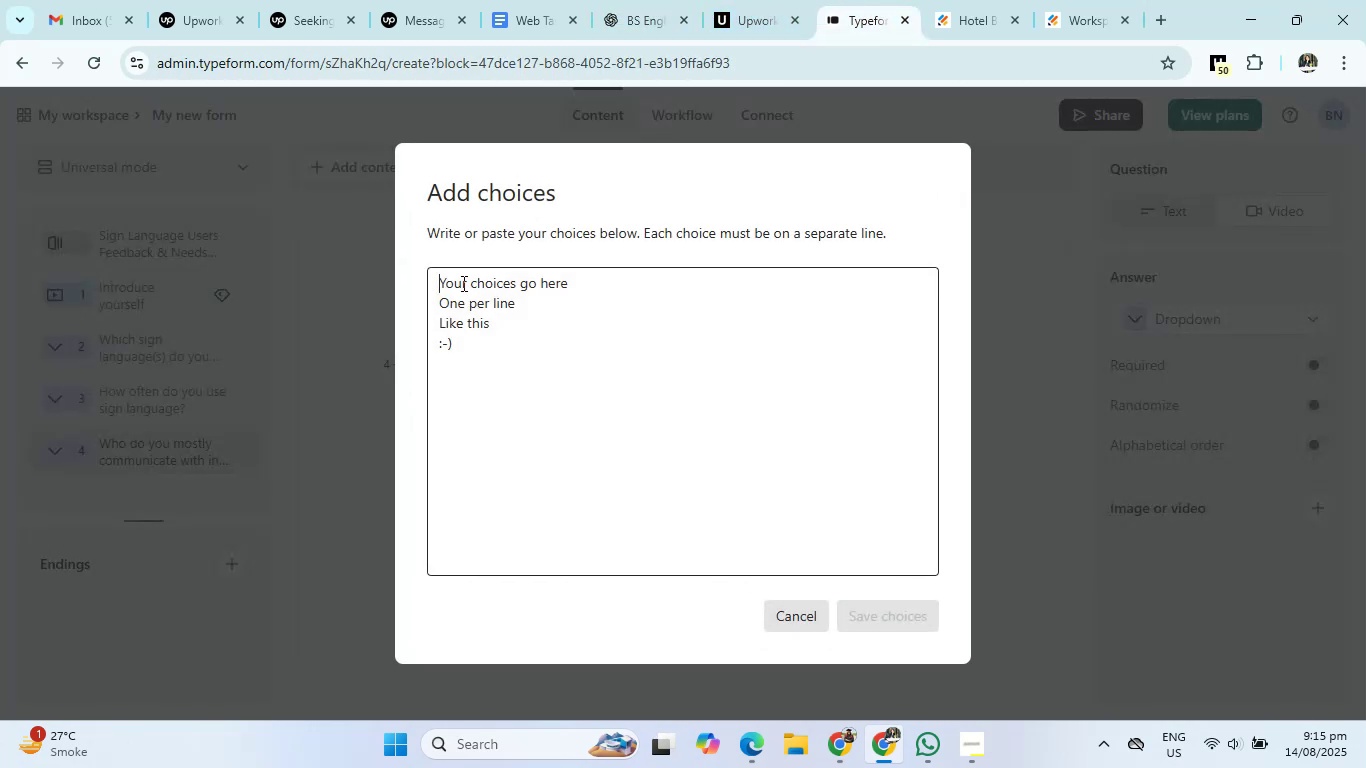 
key(Control+V)
 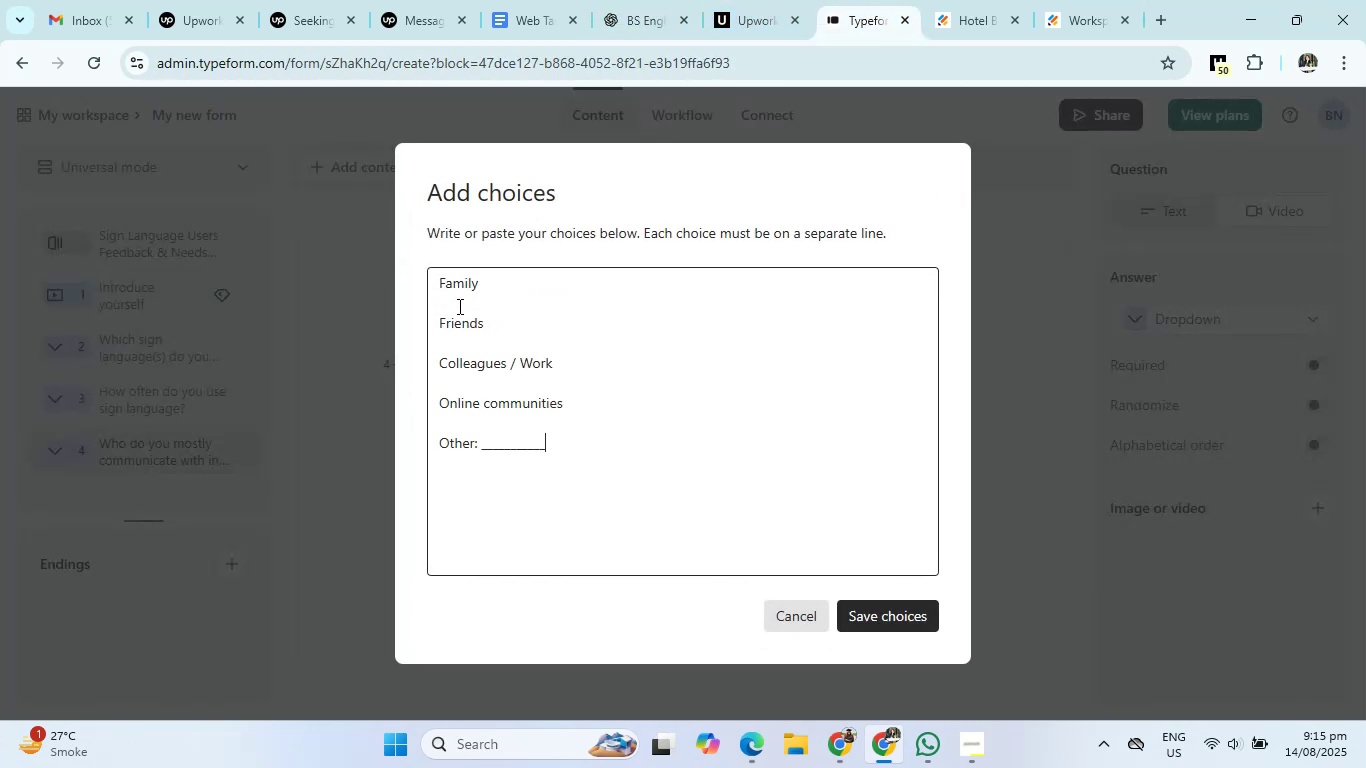 
left_click([458, 306])
 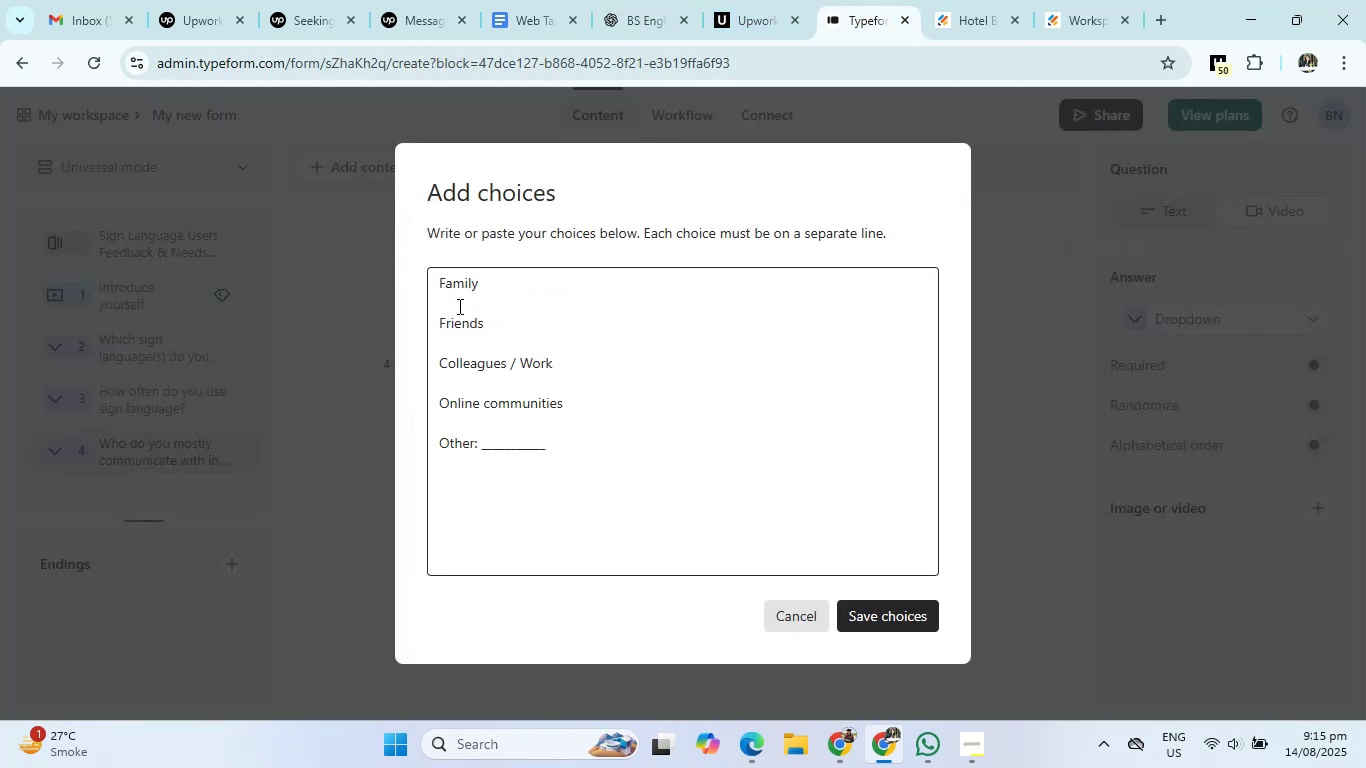 
key(Backspace)
 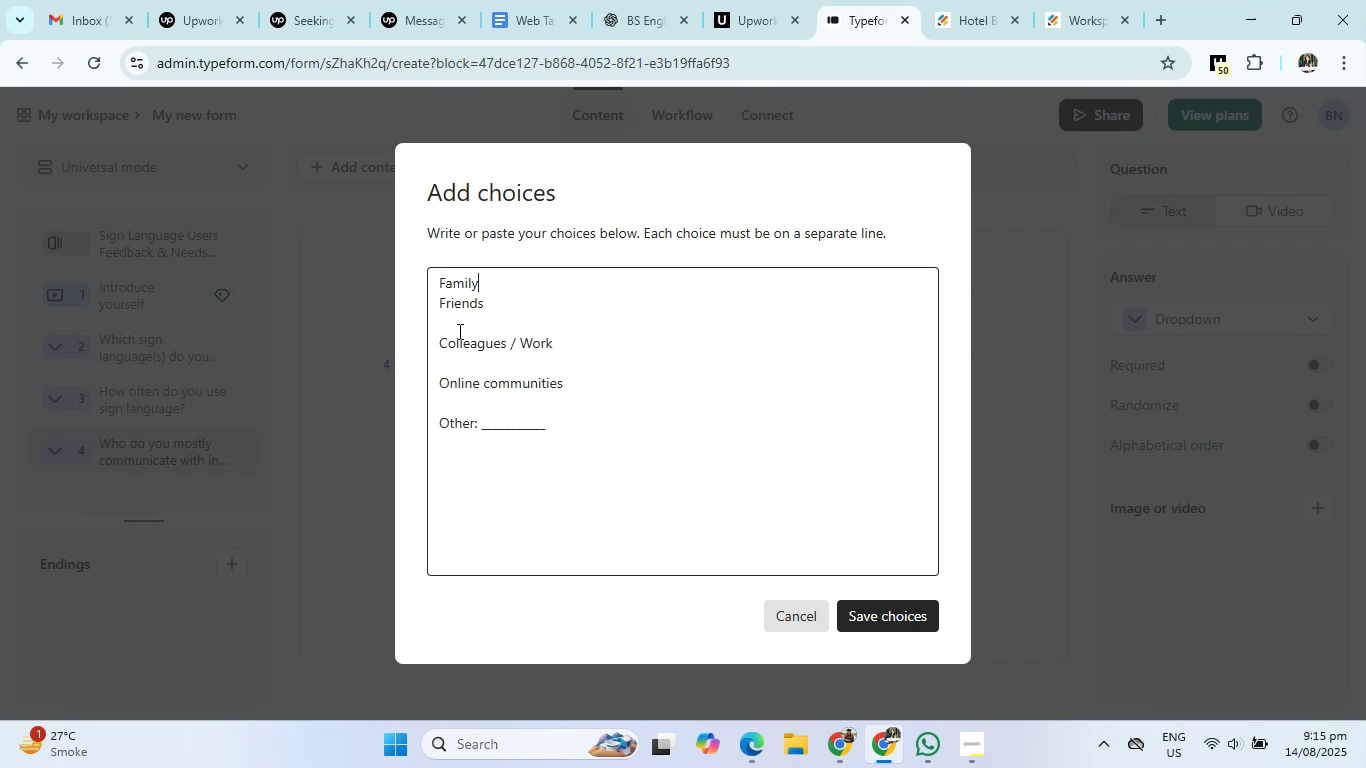 
left_click([458, 331])
 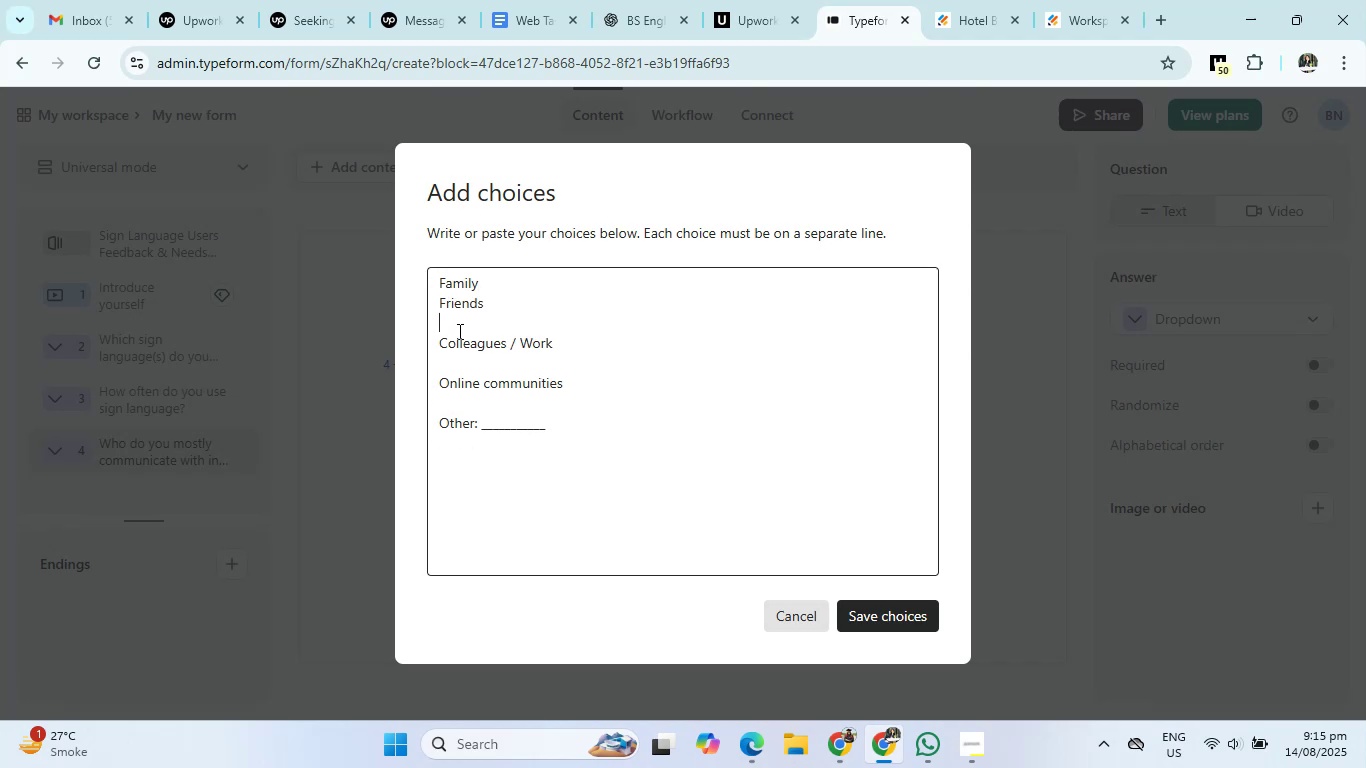 
key(Backspace)
 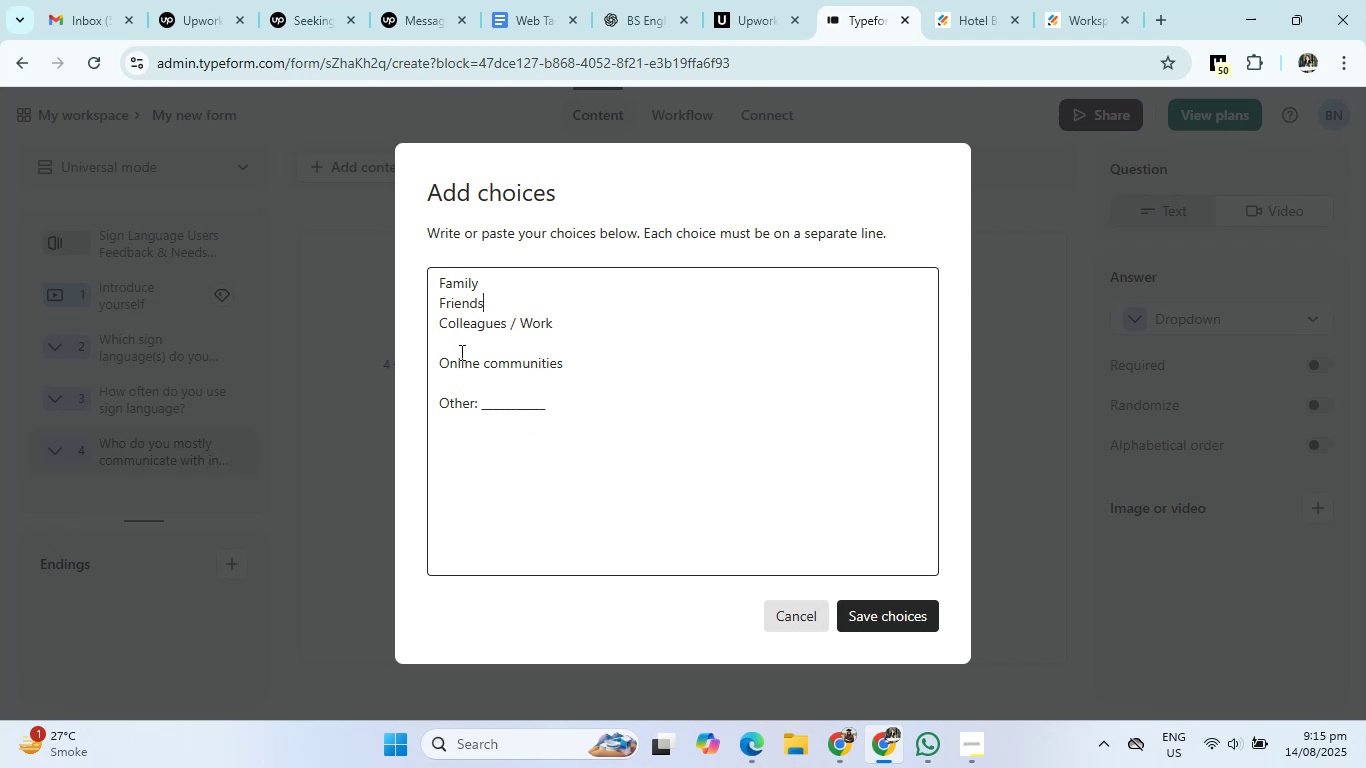 
left_click([460, 352])
 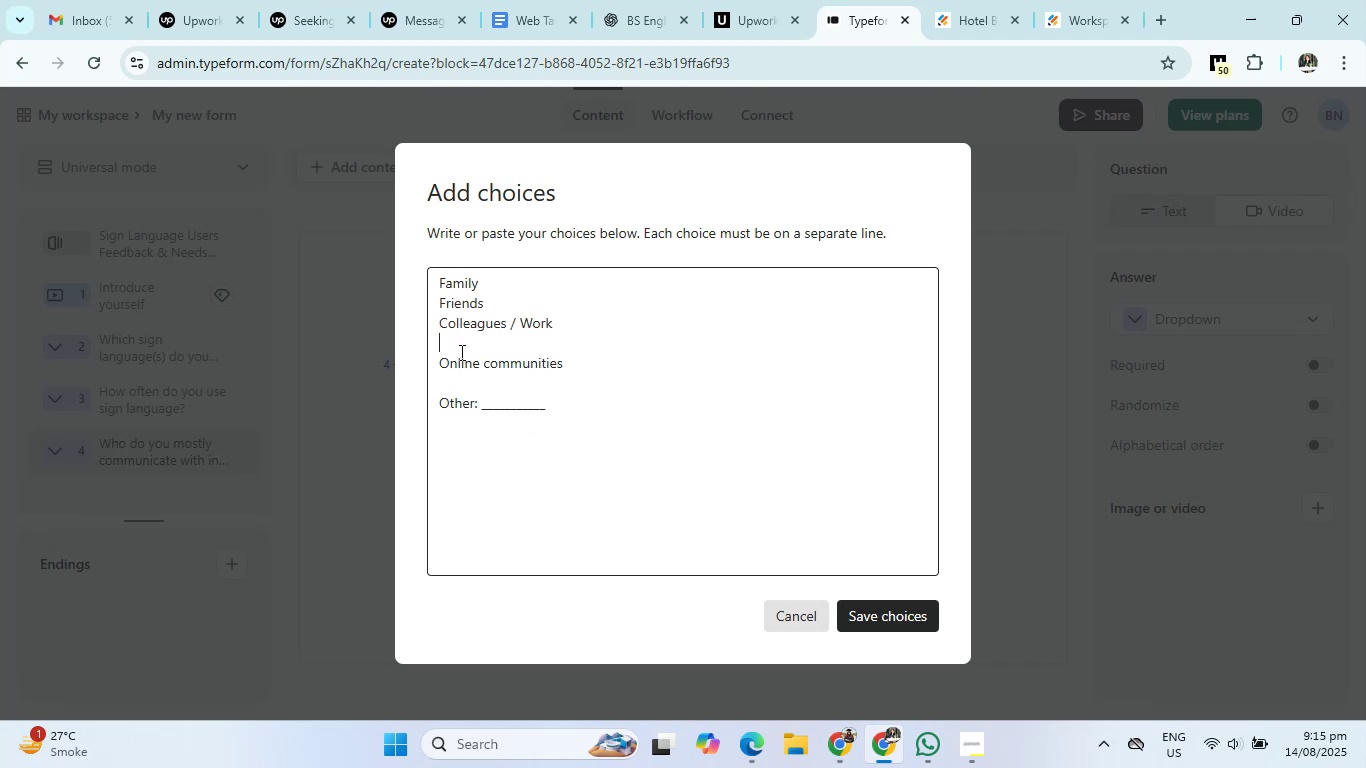 
key(Backspace)
 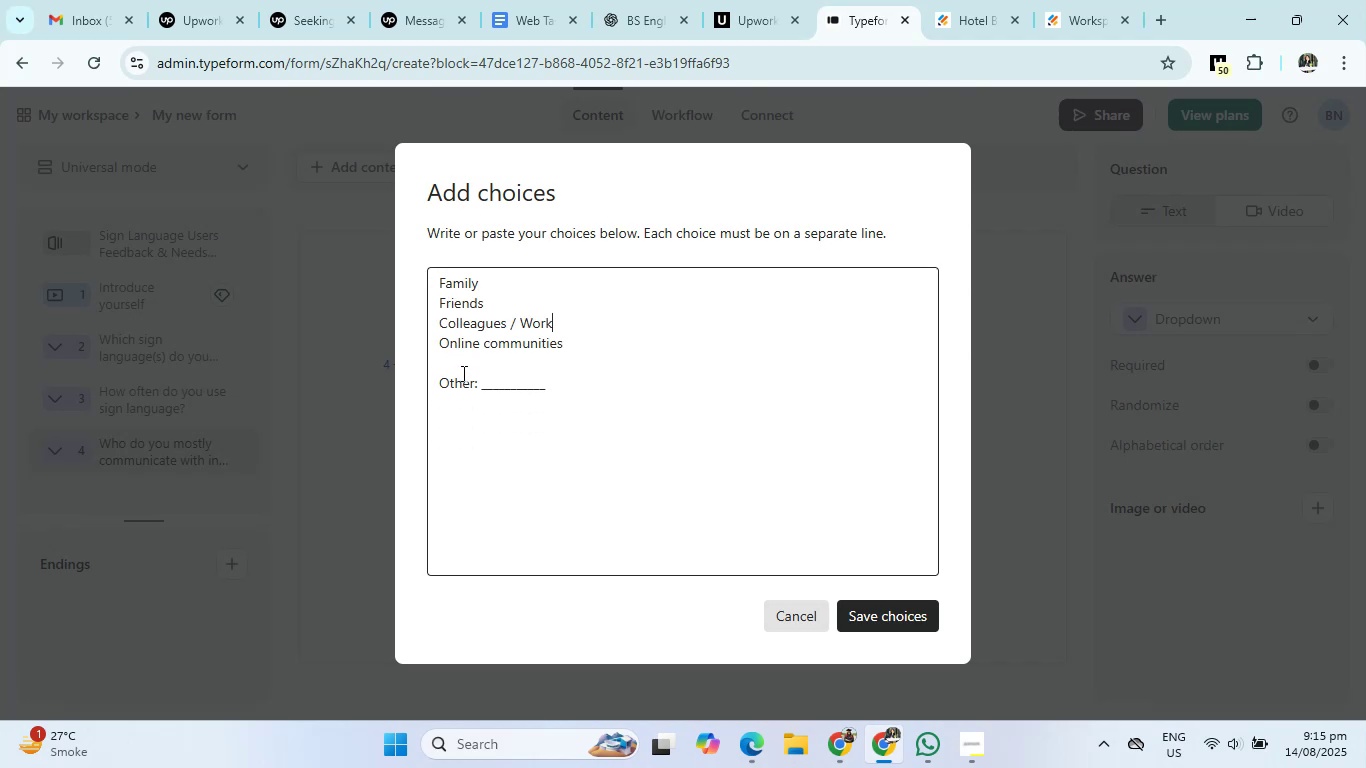 
left_click([464, 370])
 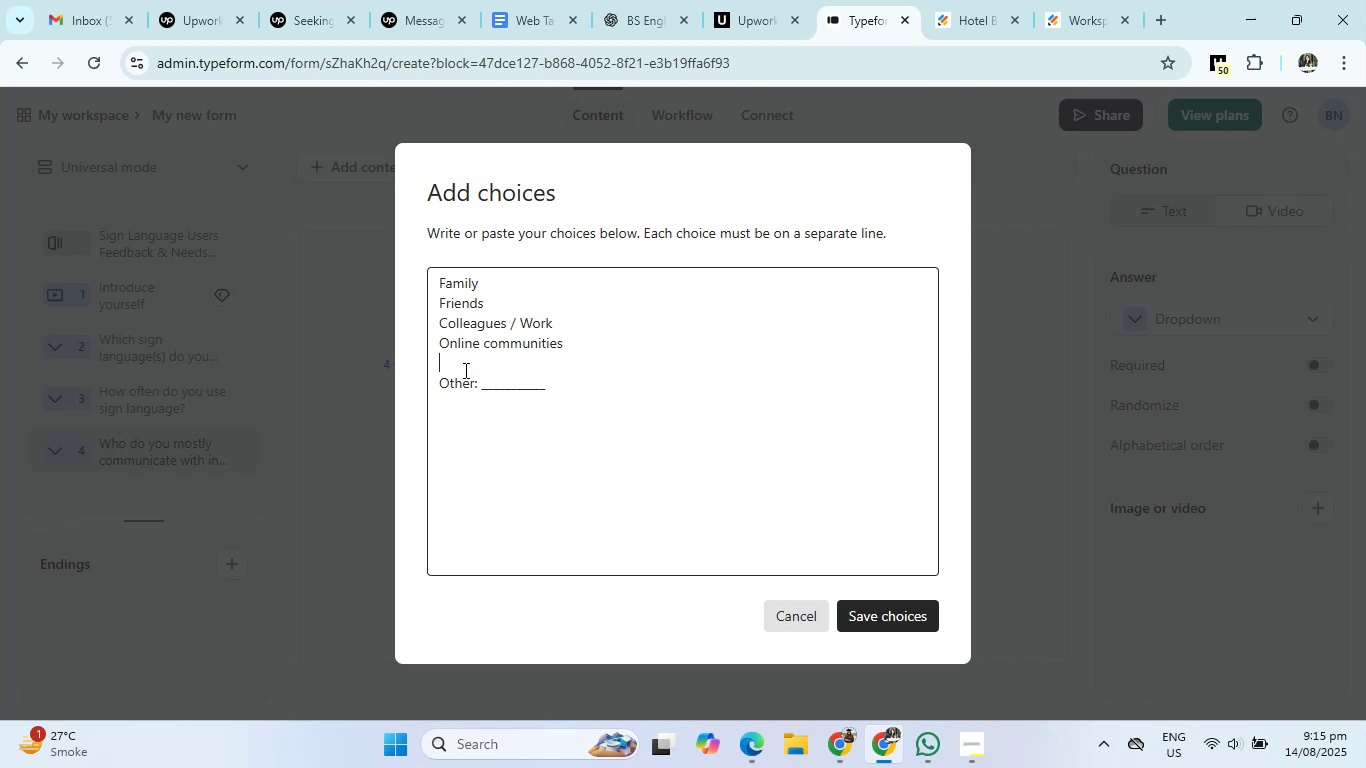 
key(Backspace)
 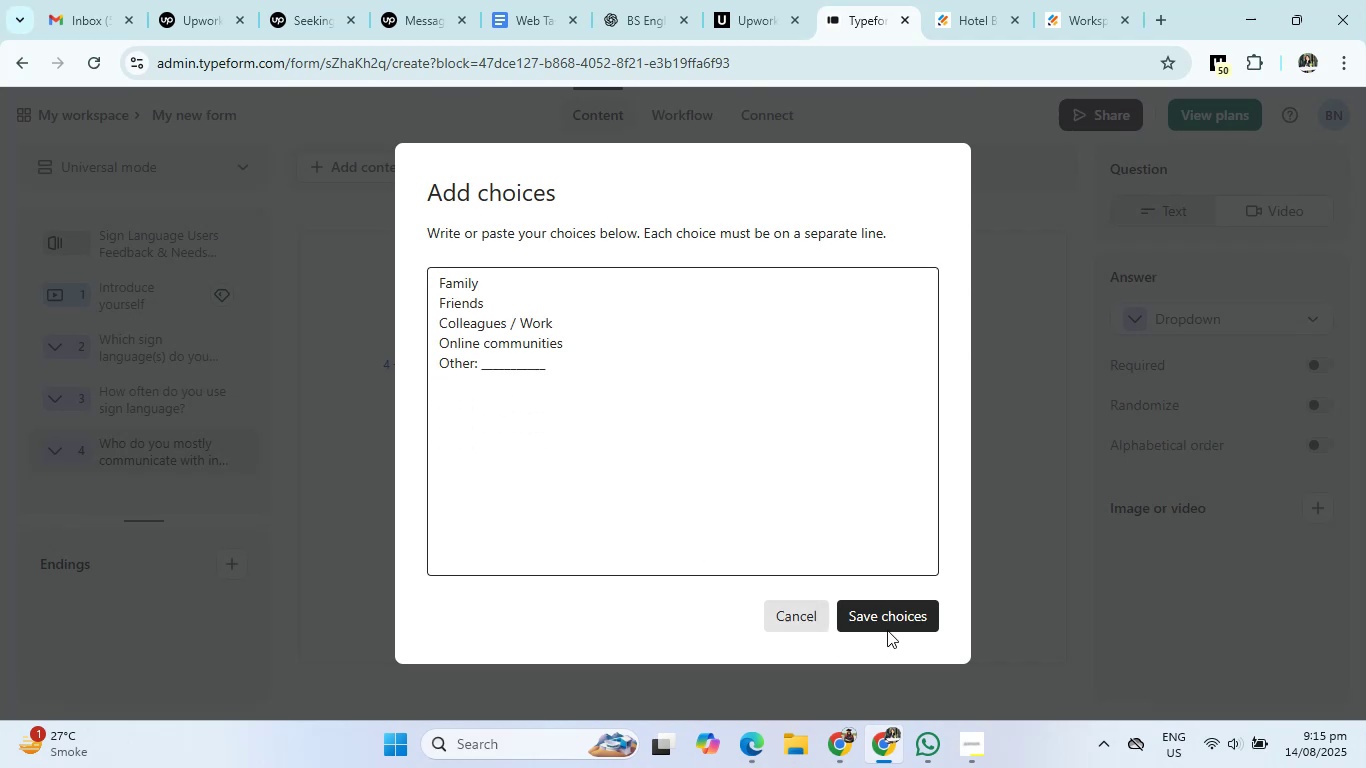 
left_click([890, 619])
 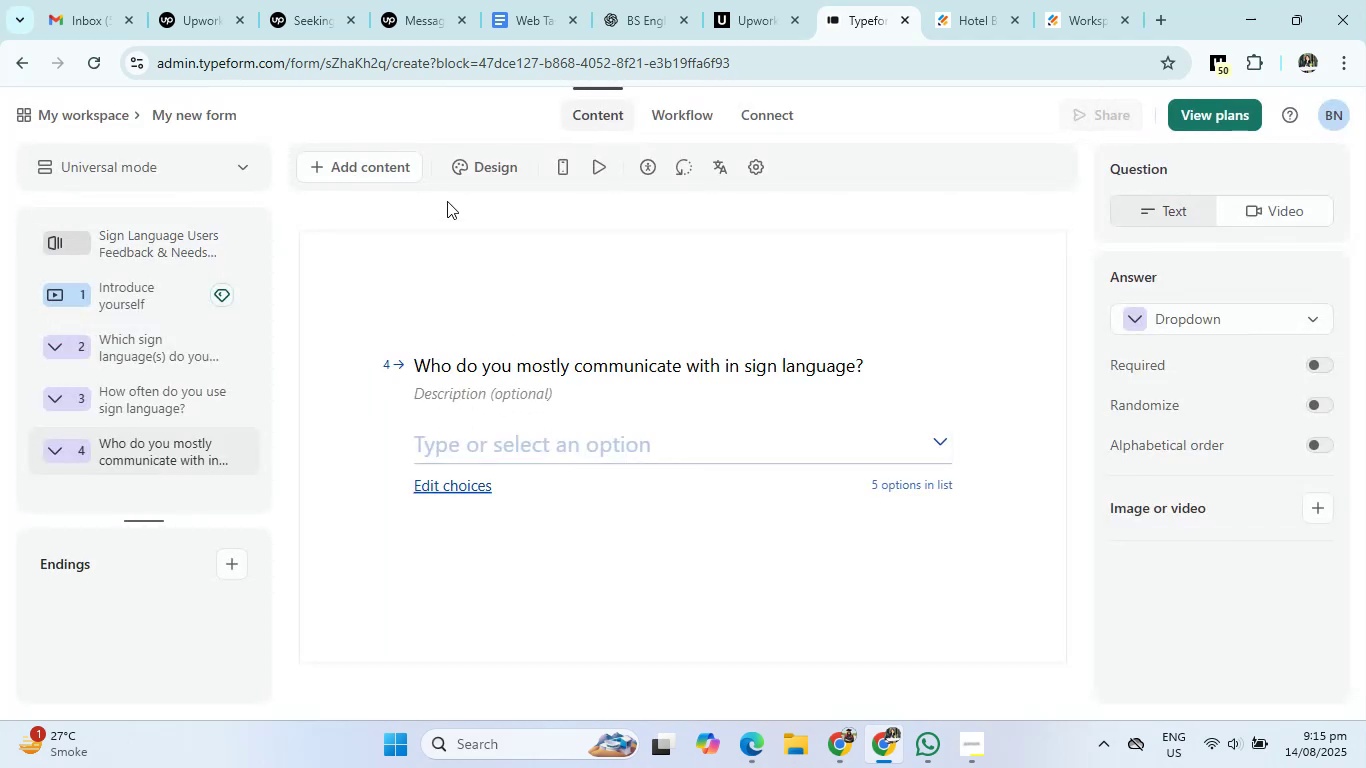 
left_click([385, 169])
 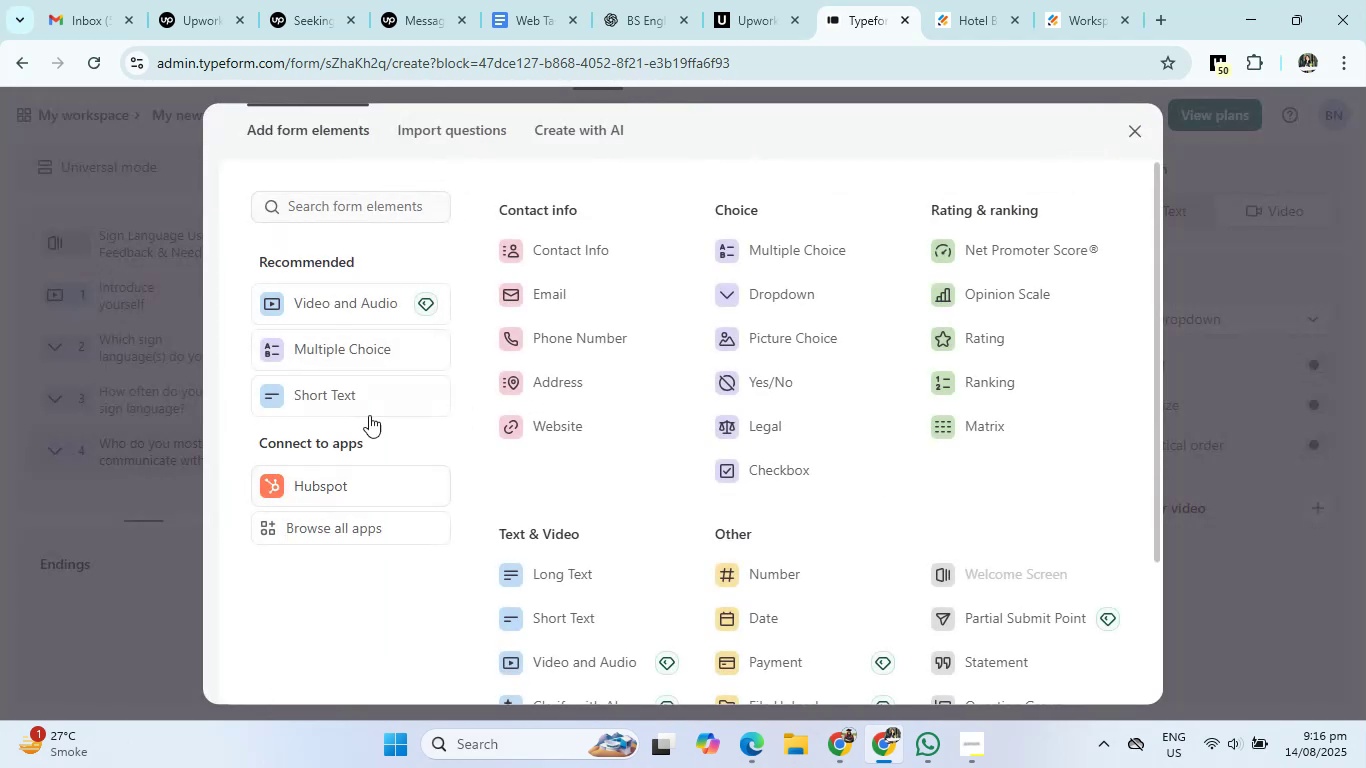 
left_click([369, 399])
 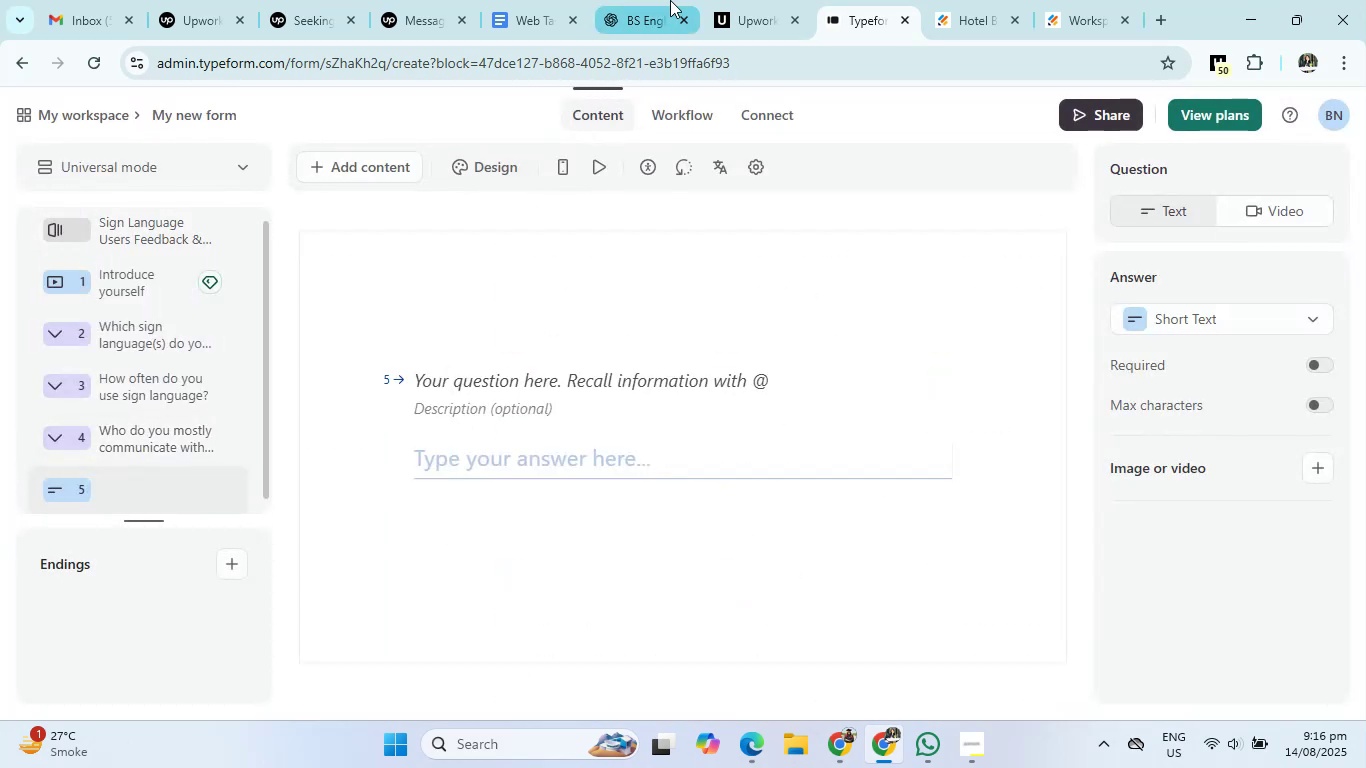 
left_click([668, 0])
 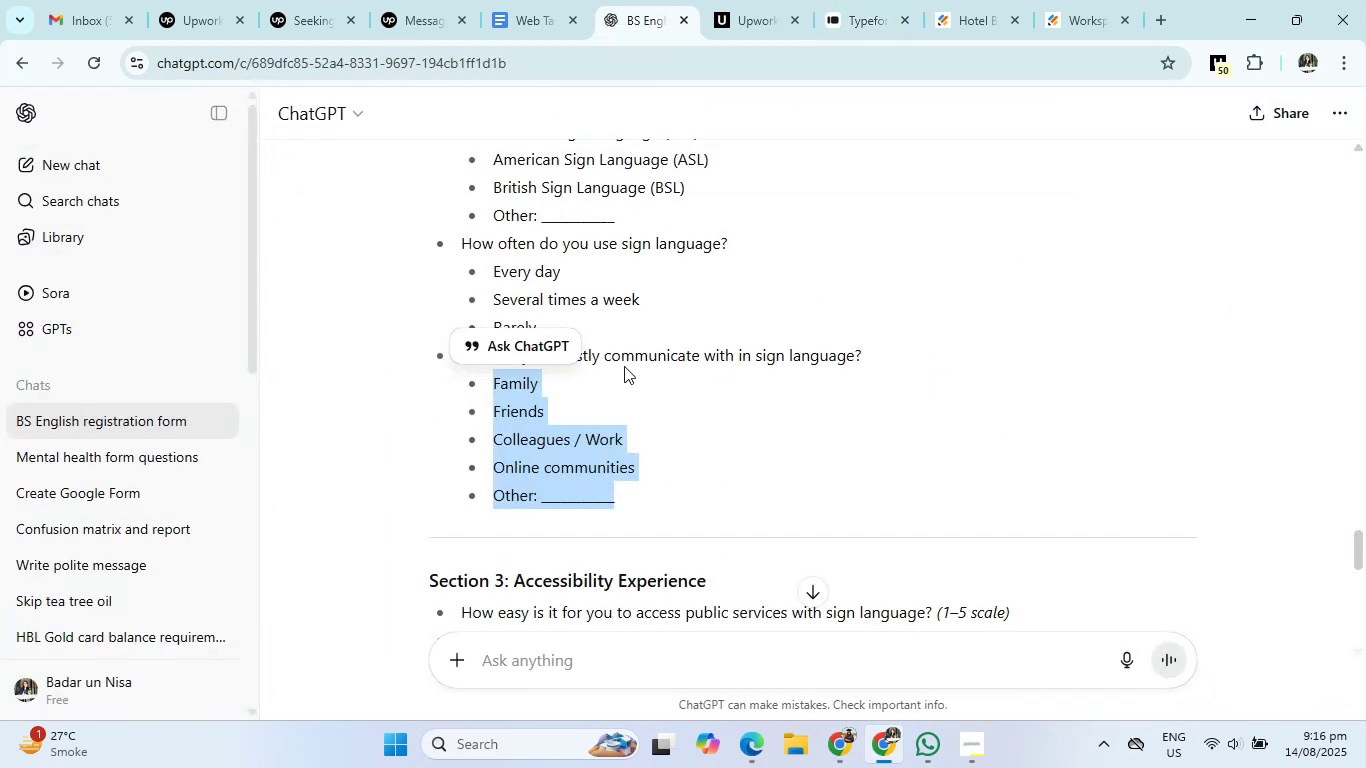 
scroll: coordinate [637, 412], scroll_direction: down, amount: 3.0
 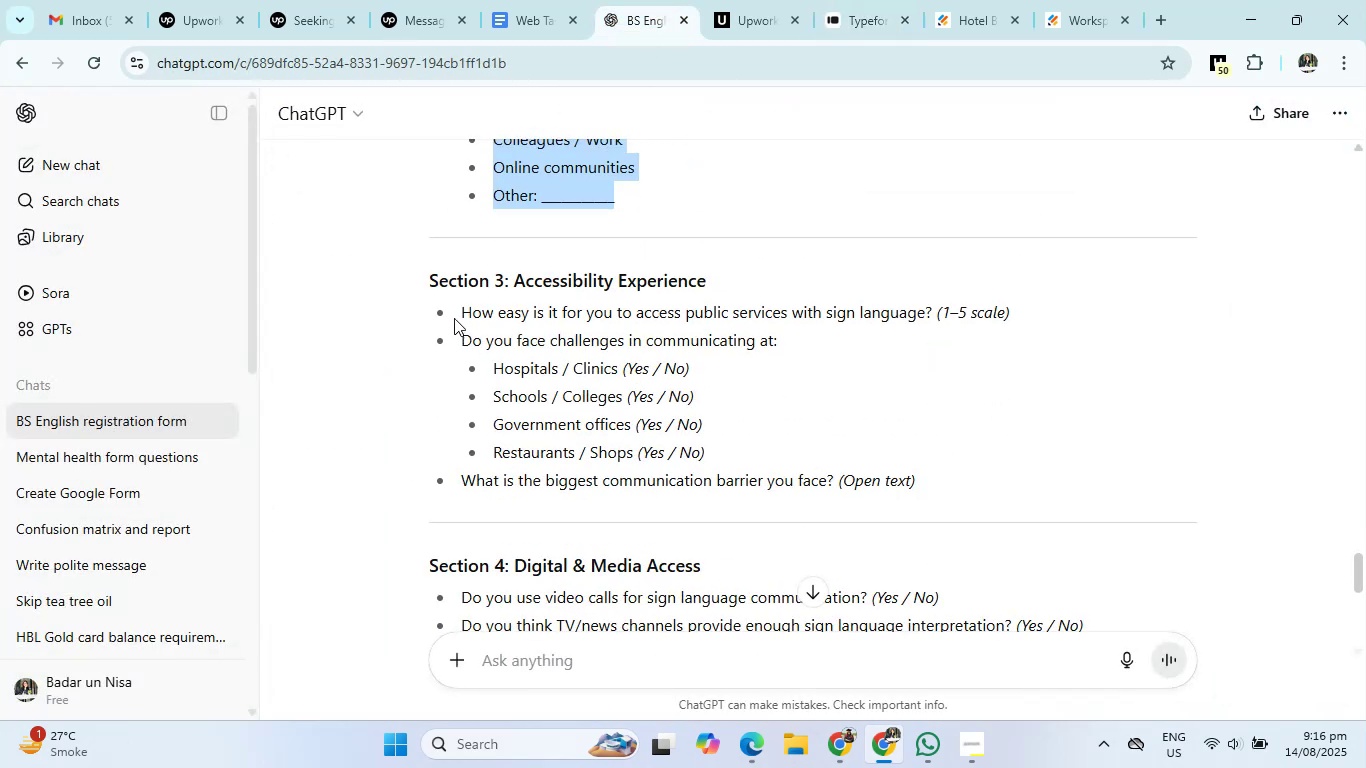 
left_click_drag(start_coordinate=[462, 311], to_coordinate=[929, 320])
 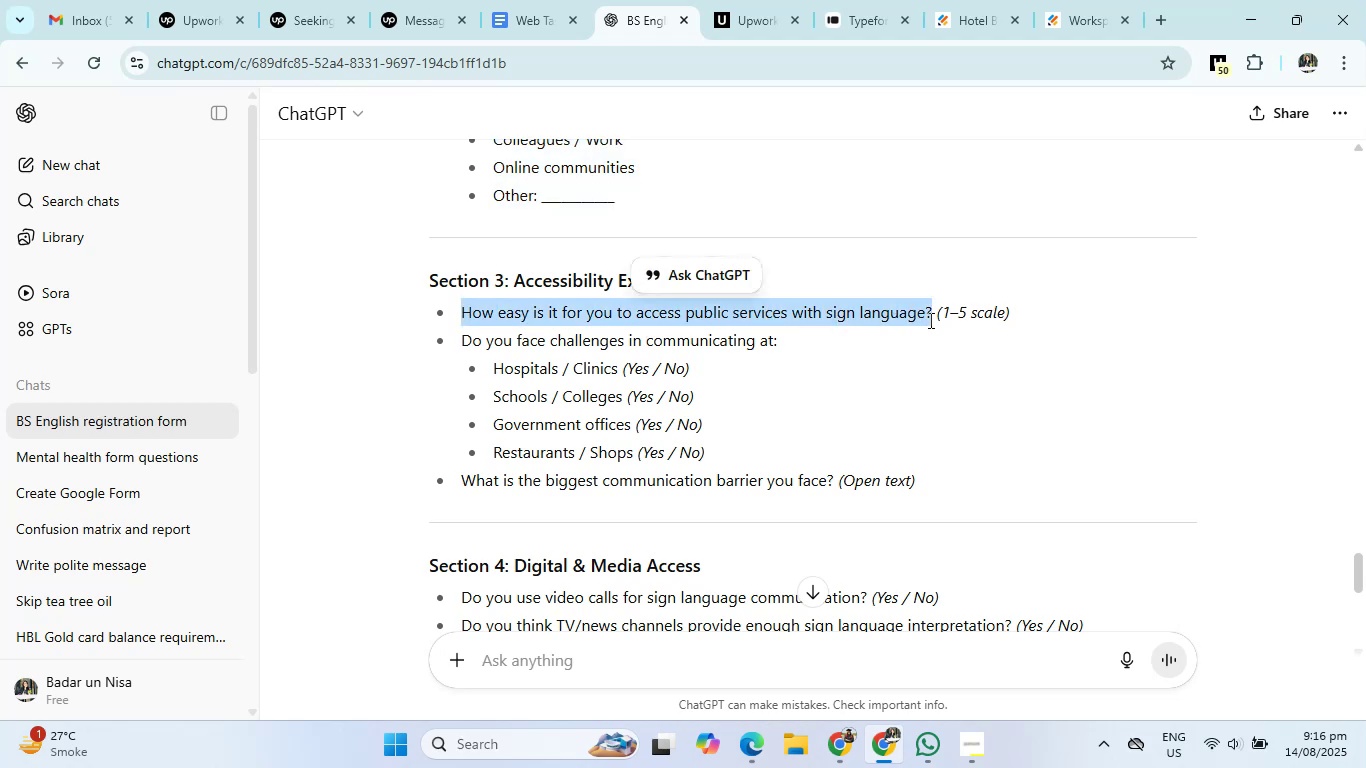 
key(Control+C)
 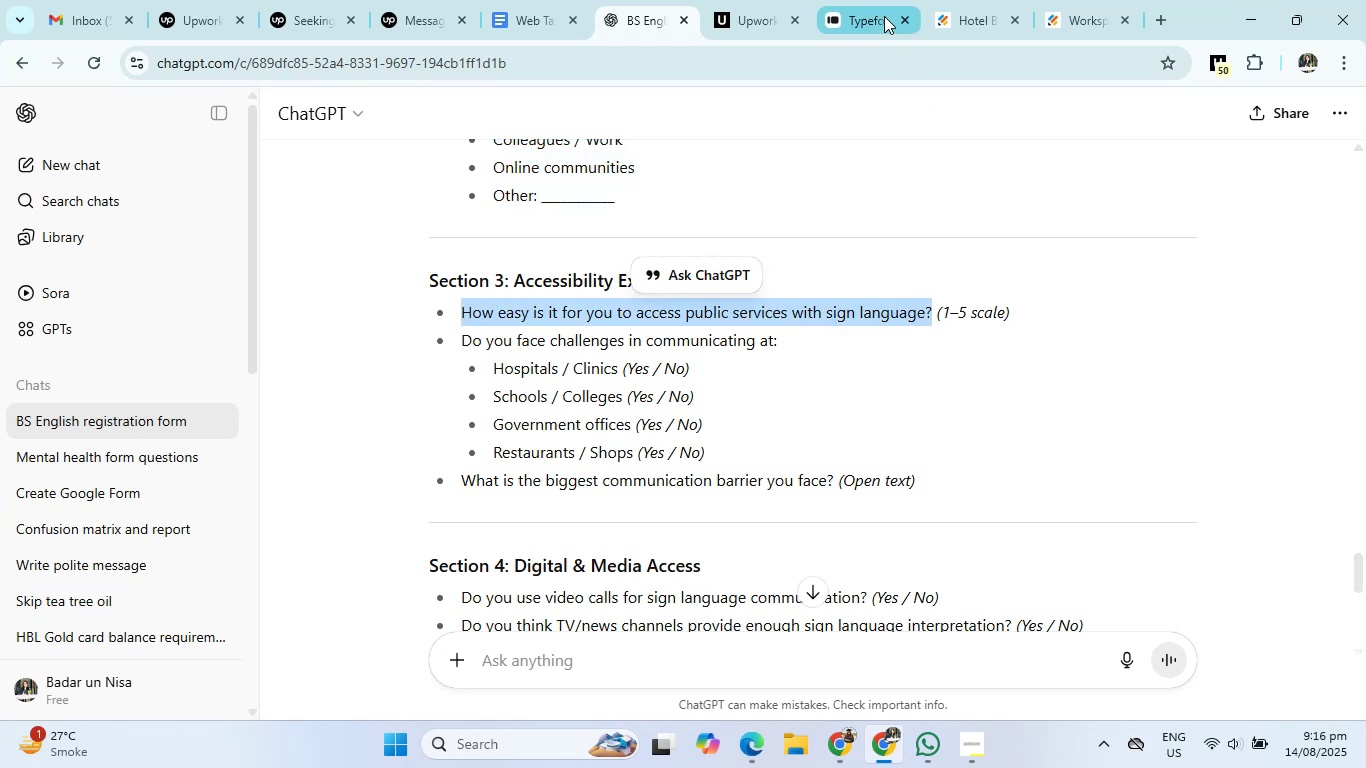 
left_click([884, 16])
 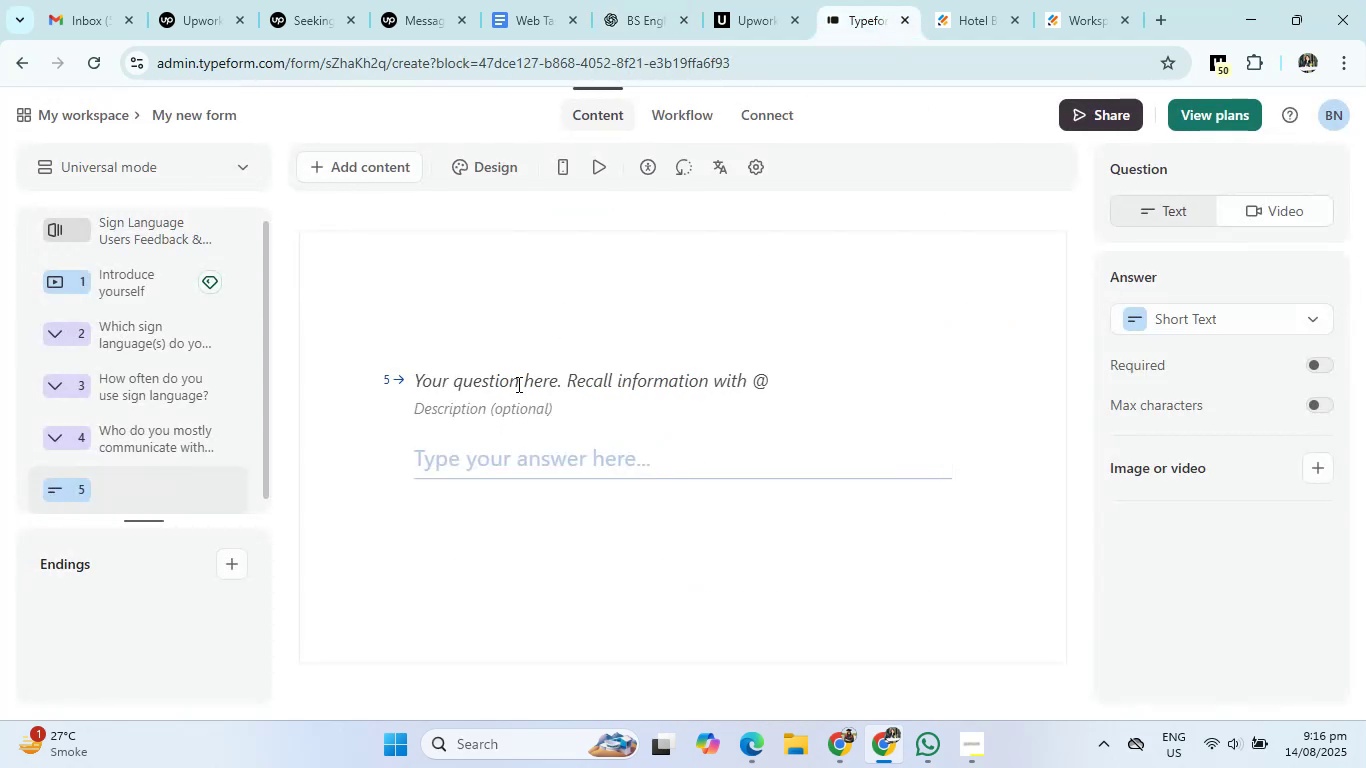 
left_click([517, 384])
 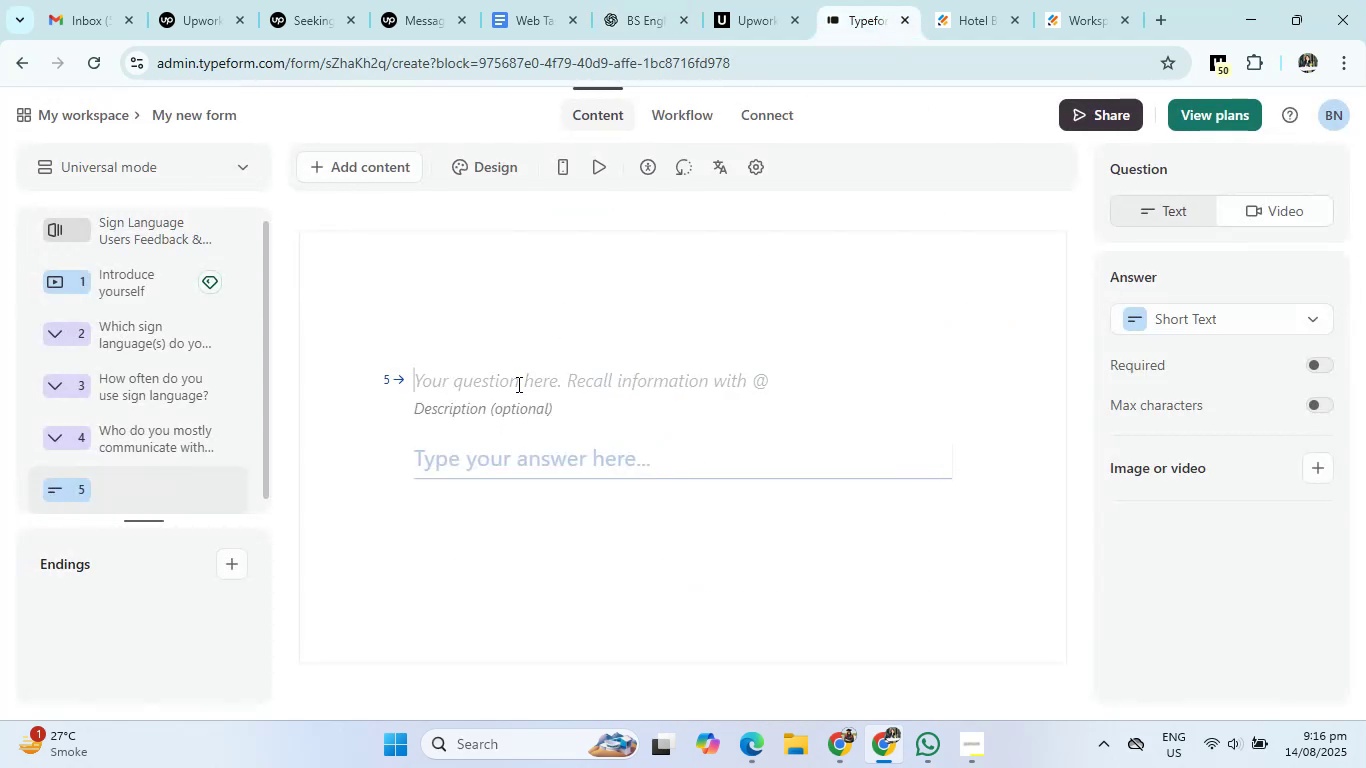 
key(Control+V)
 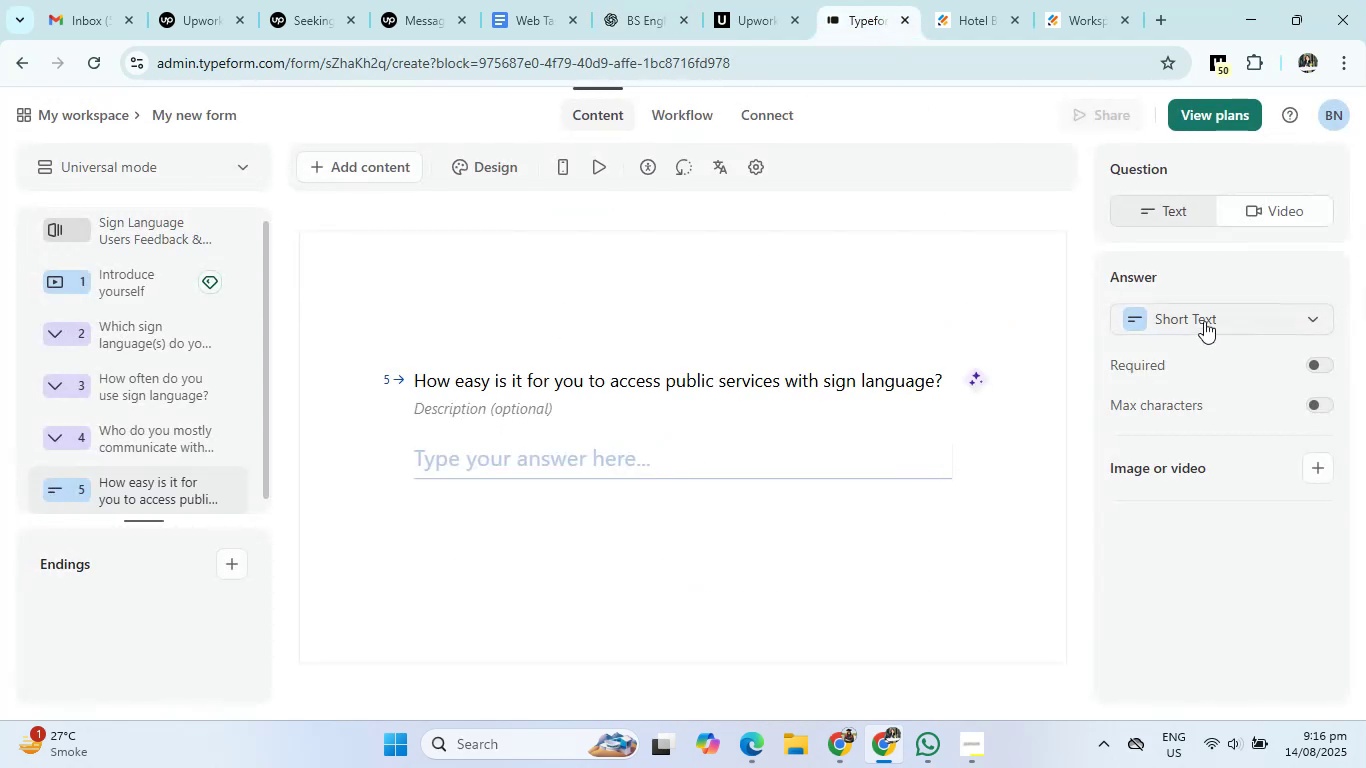 
left_click([1205, 317])
 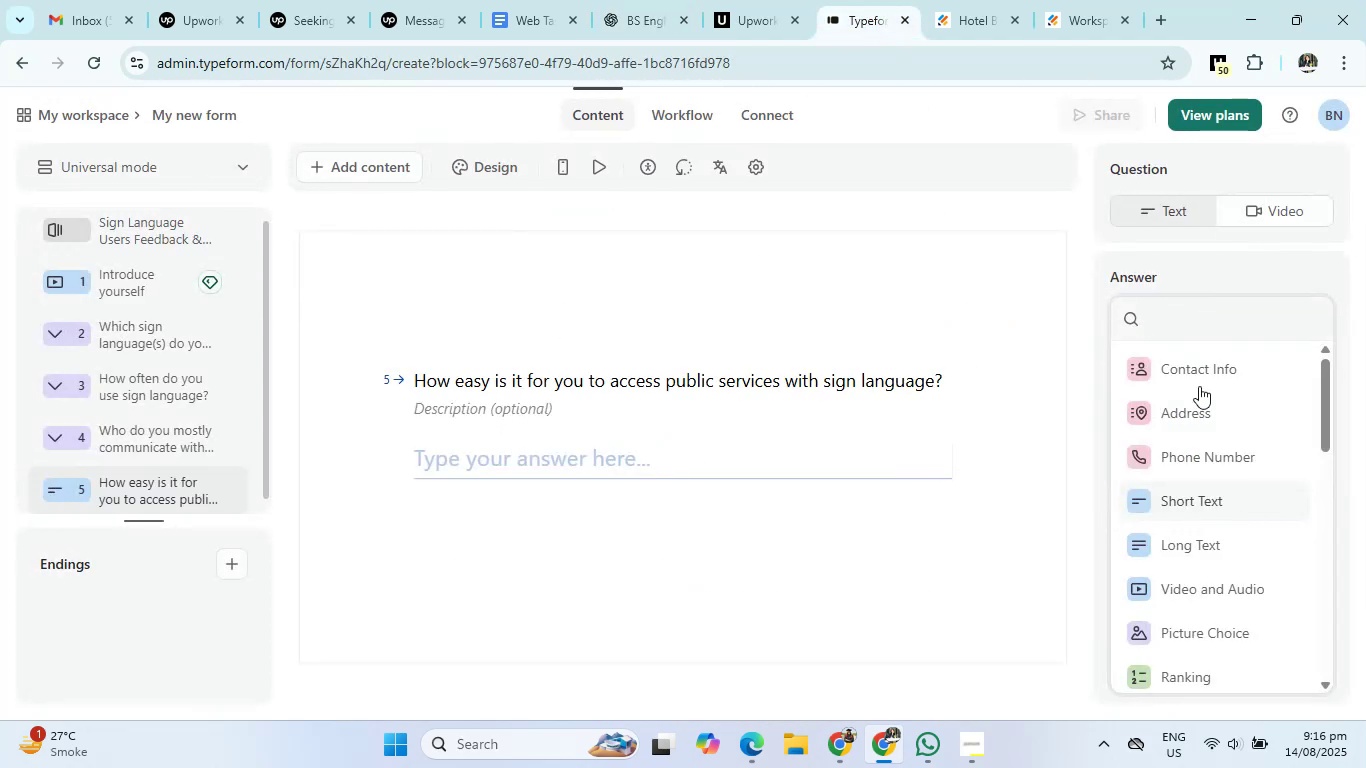 
scroll: coordinate [1199, 474], scroll_direction: down, amount: 3.0
 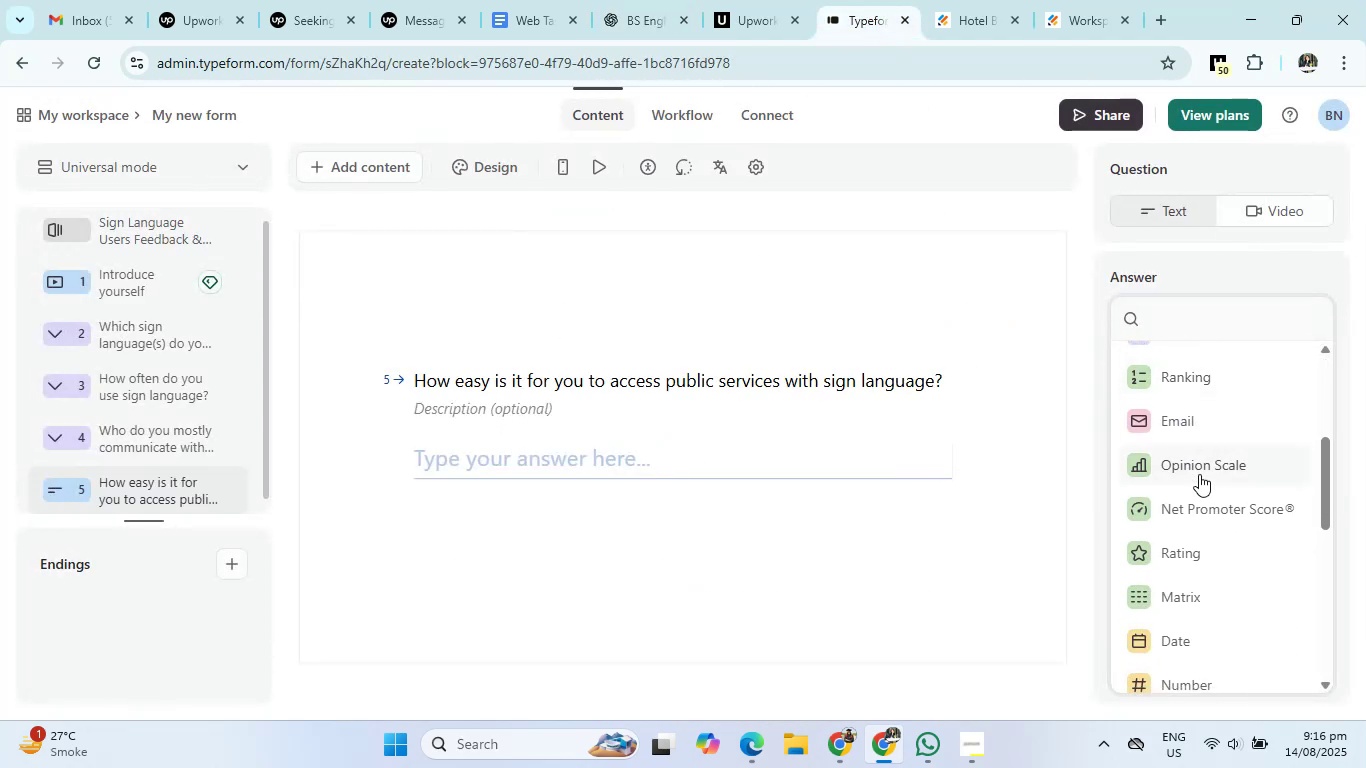 
left_click([1199, 474])
 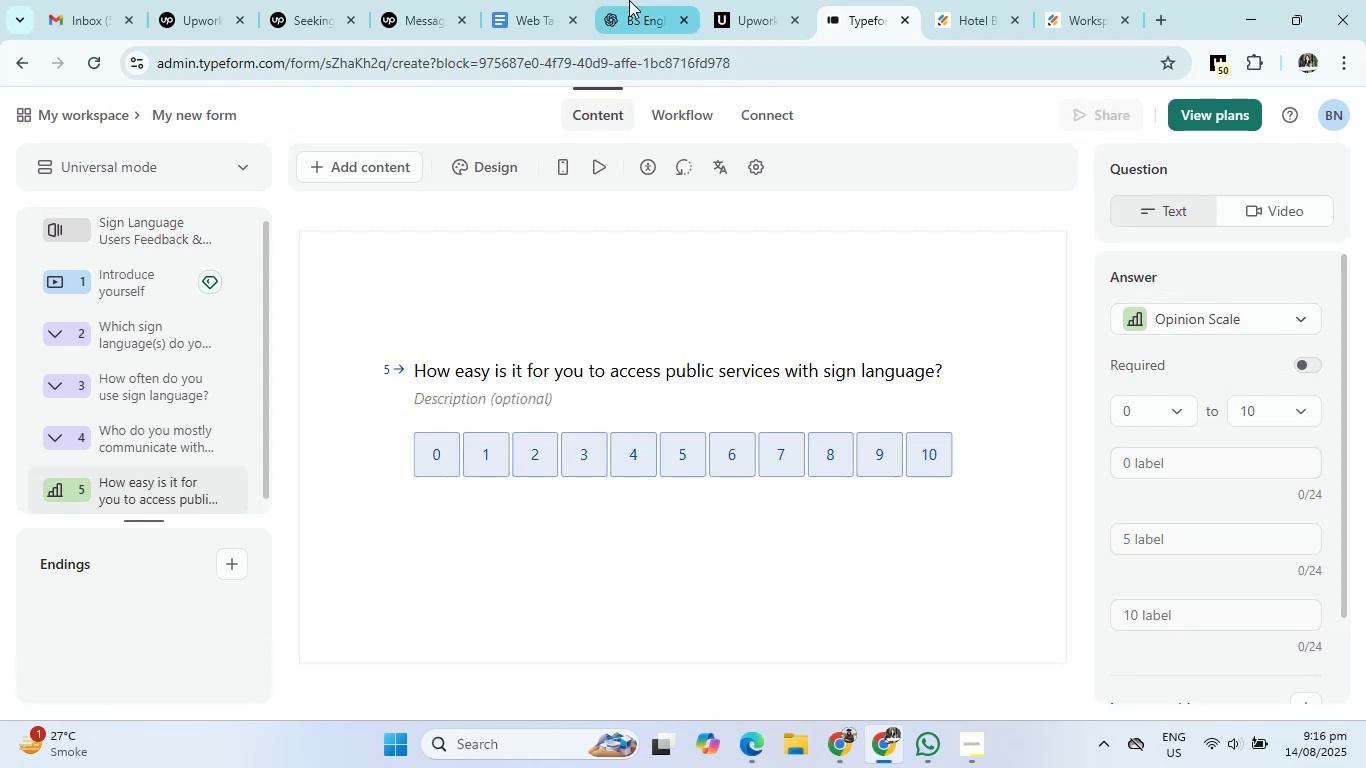 
left_click([629, 0])
 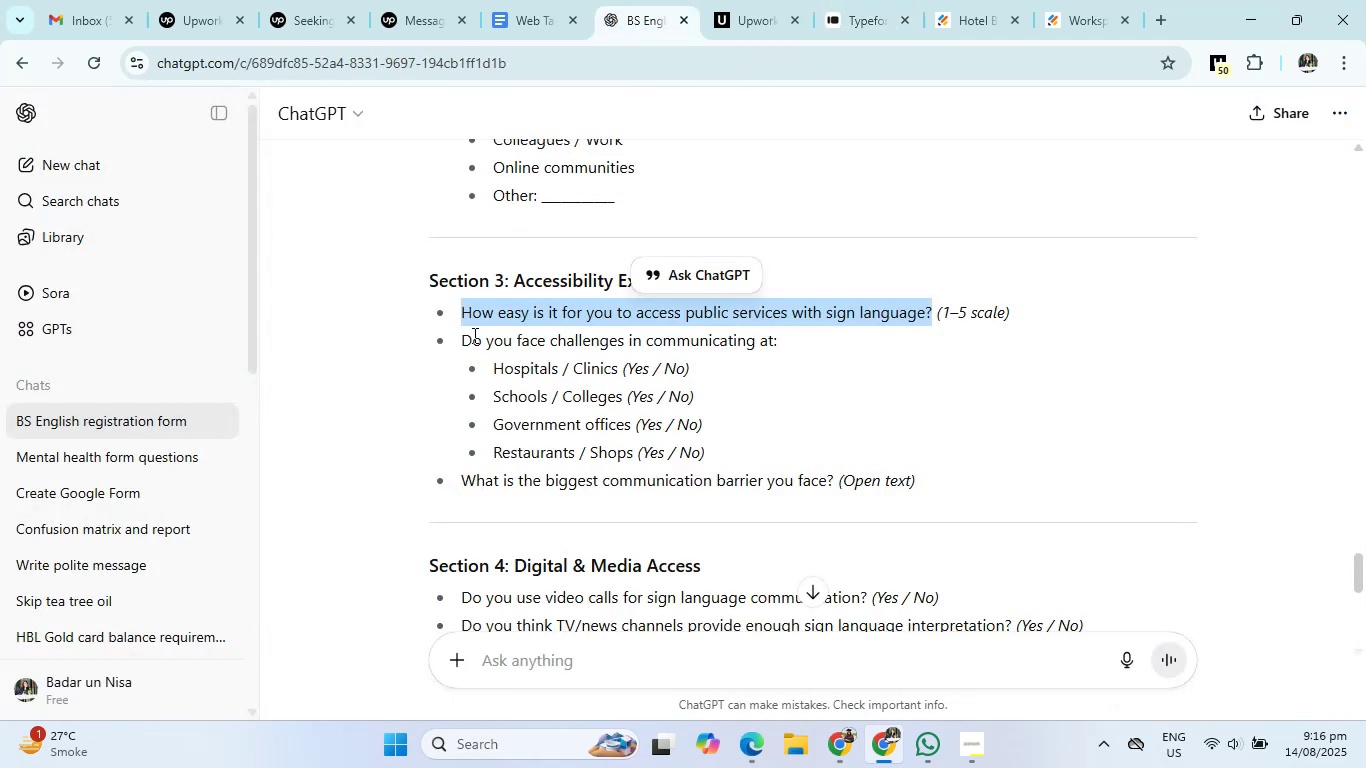 
left_click([461, 343])
 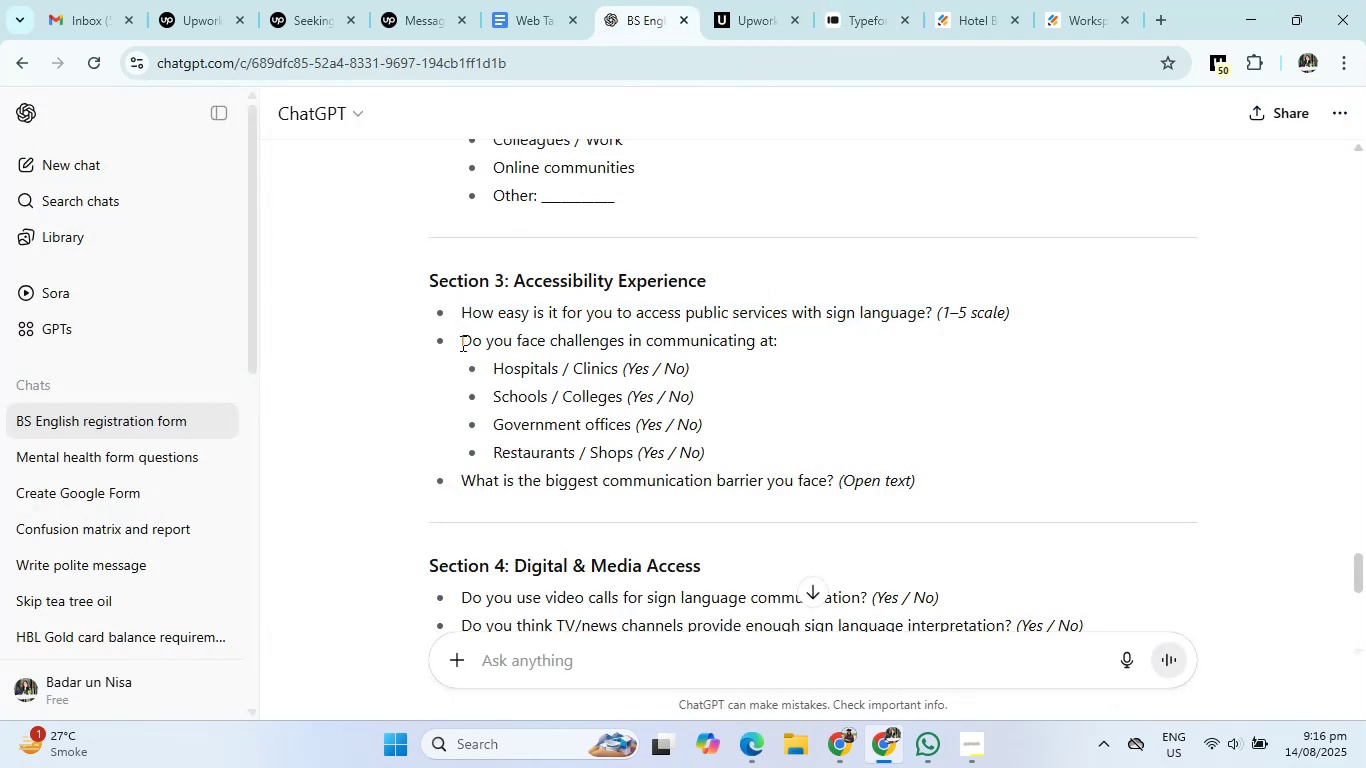 
left_click_drag(start_coordinate=[461, 343], to_coordinate=[773, 346])
 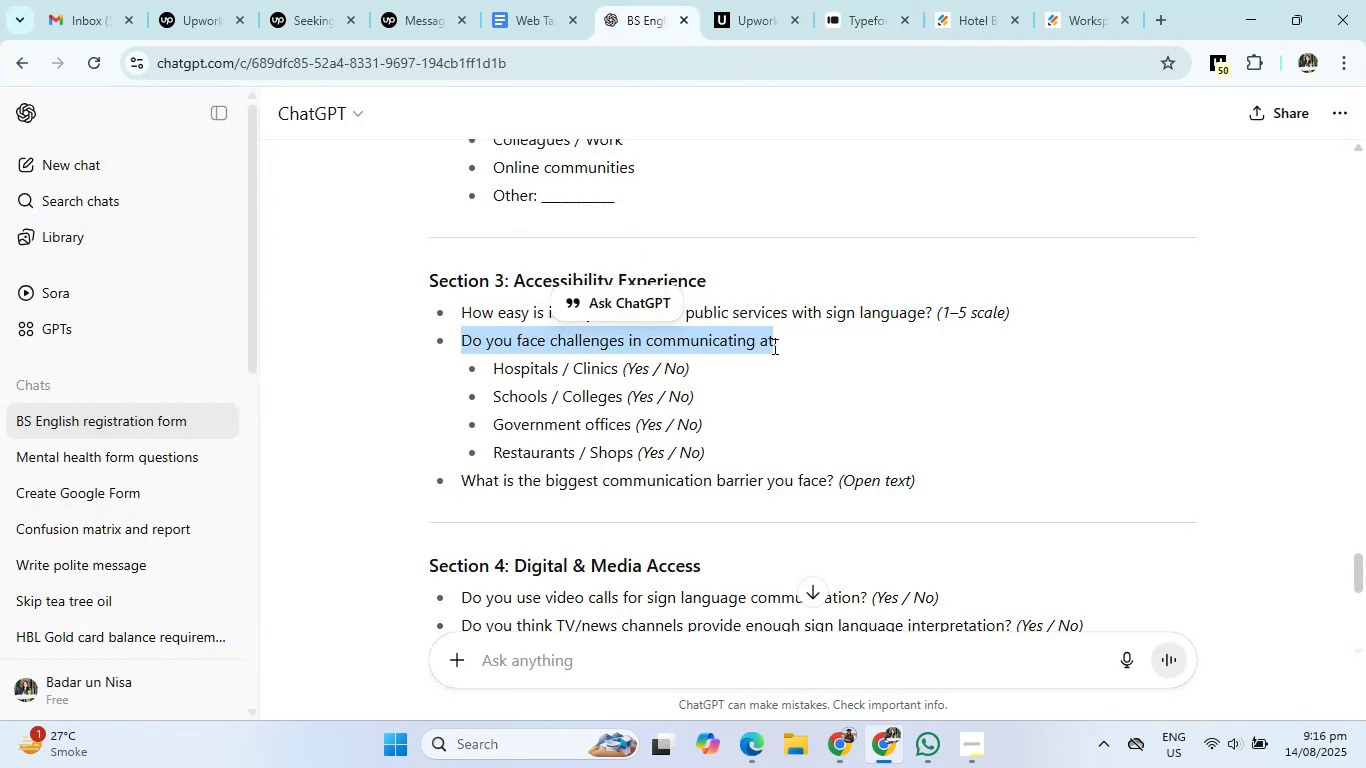 
key(Control+C)
 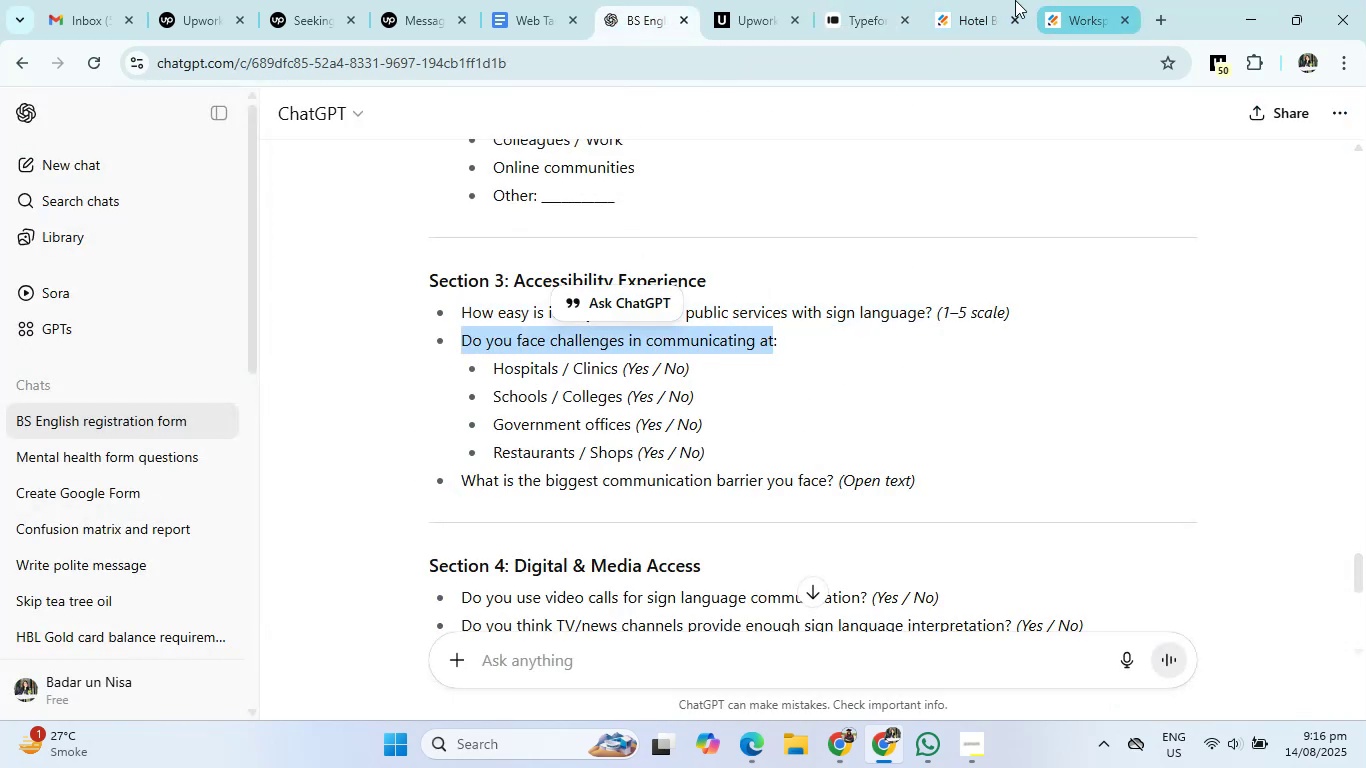 
left_click([886, 0])
 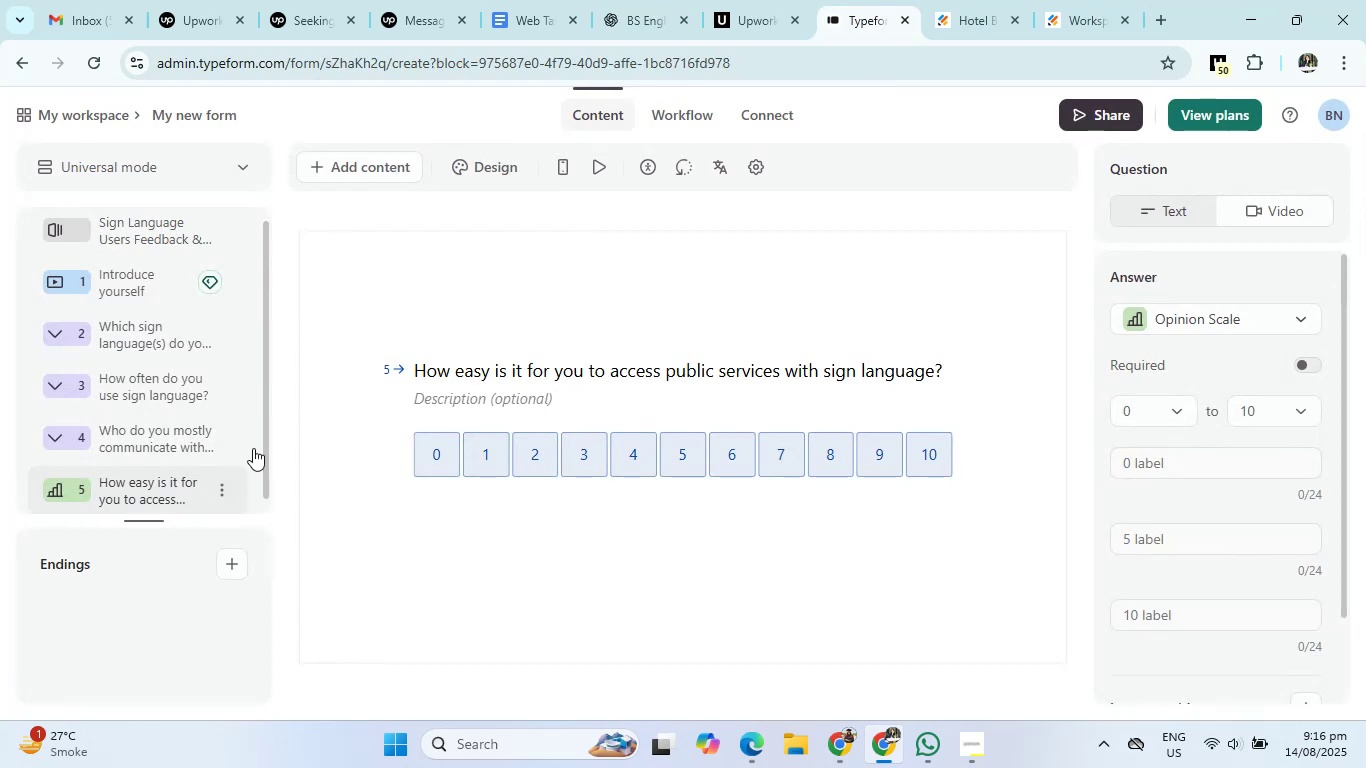 
left_click([352, 157])
 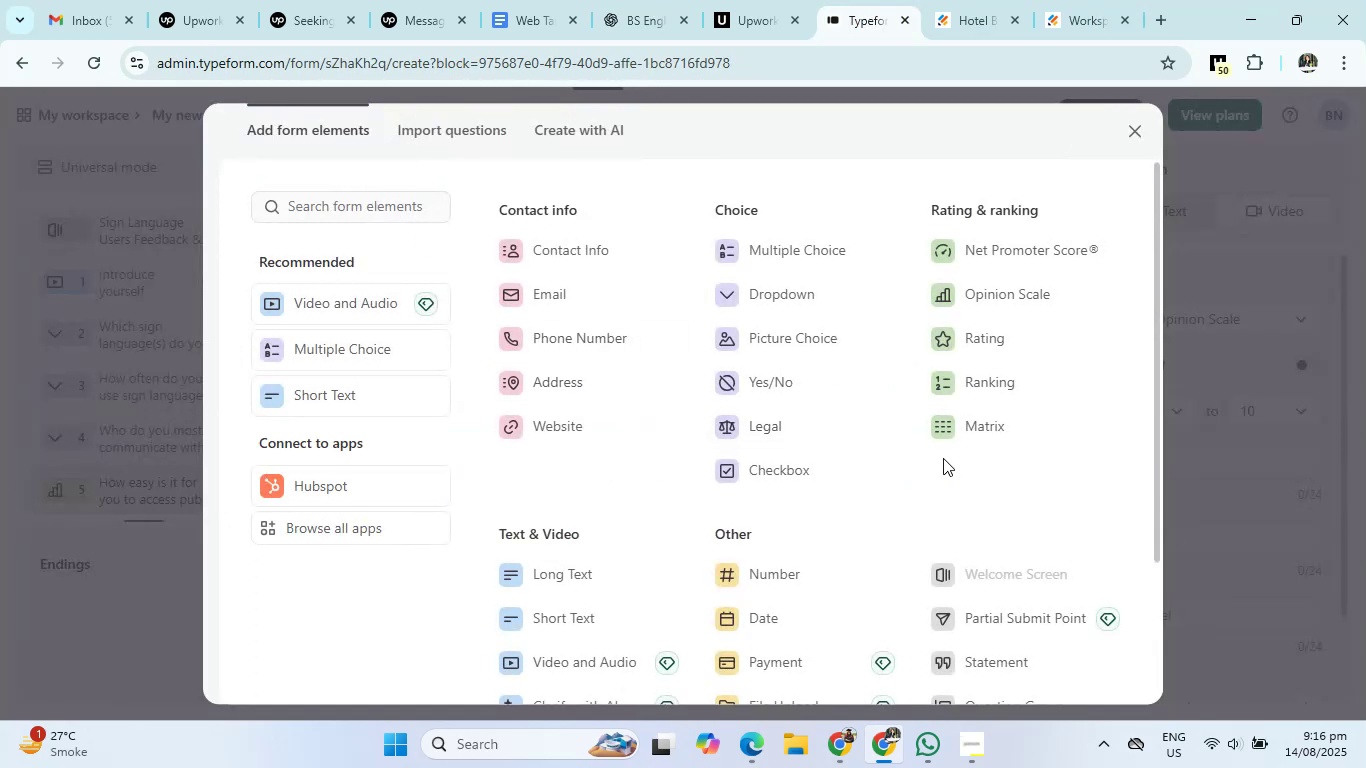 
scroll: coordinate [949, 473], scroll_direction: down, amount: 3.0
 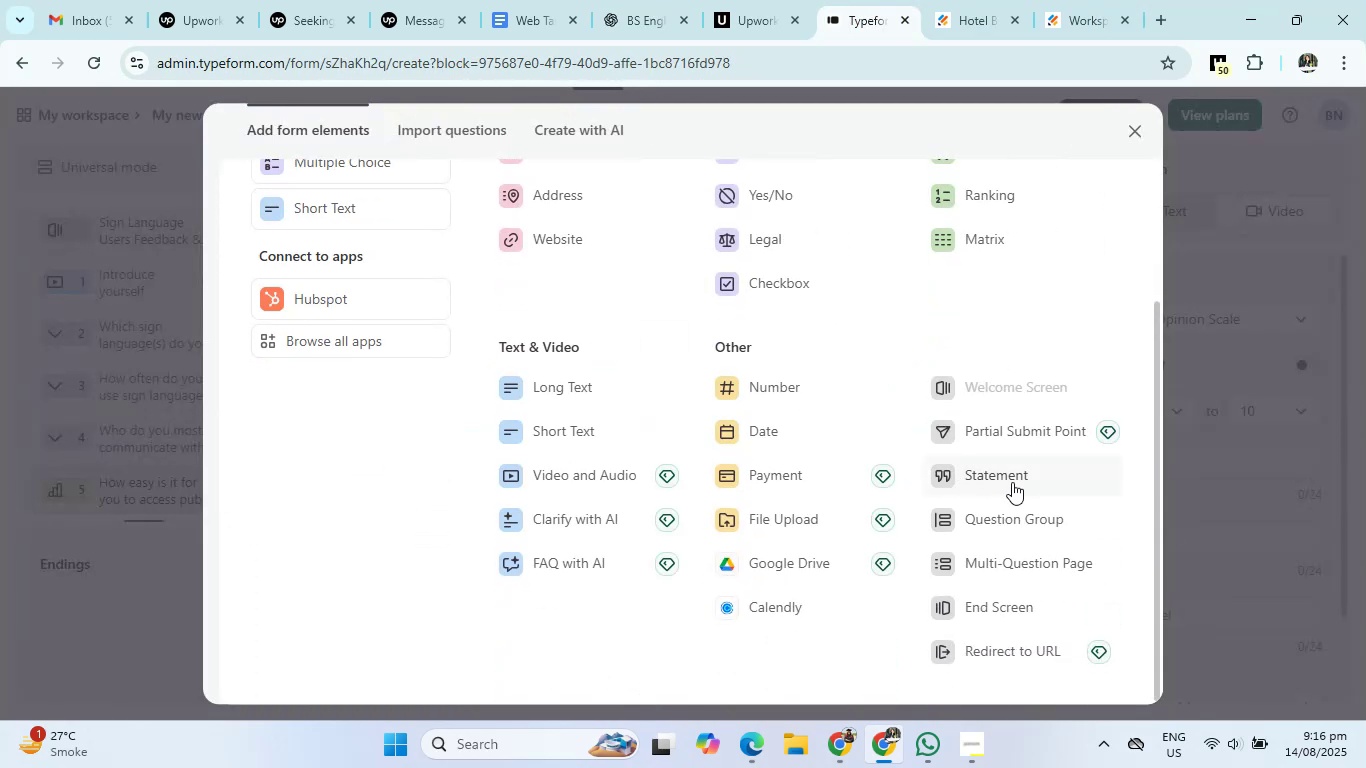 
left_click([1023, 481])
 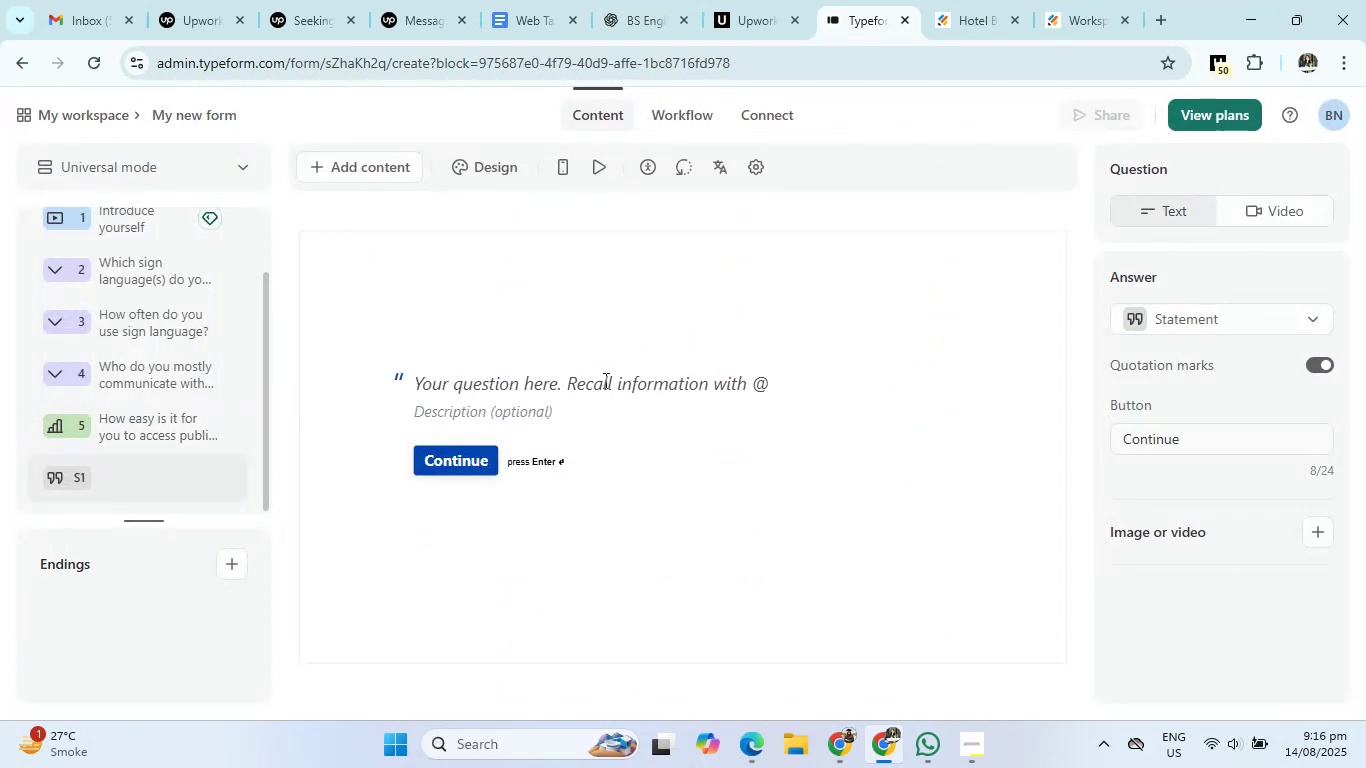 
left_click([601, 380])
 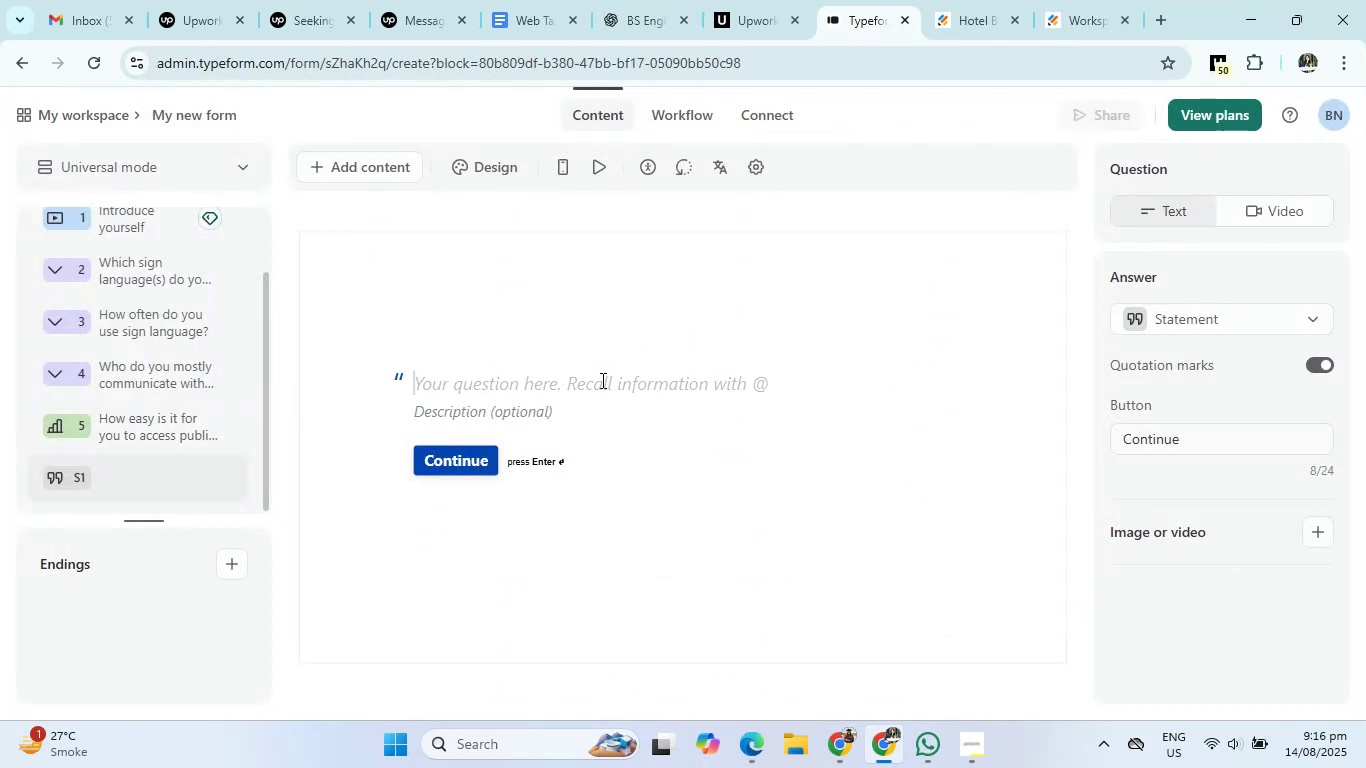 
key(Control+V)
 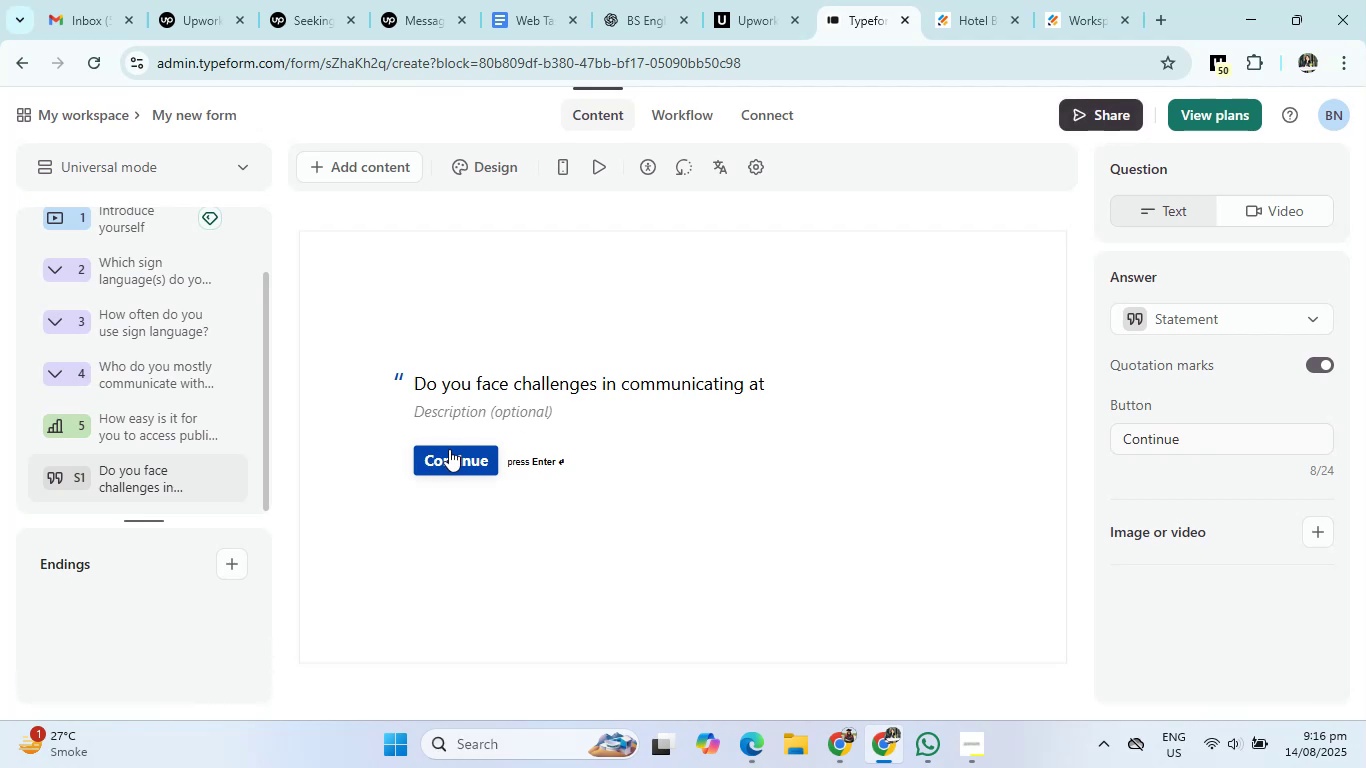 
wait(5.01)
 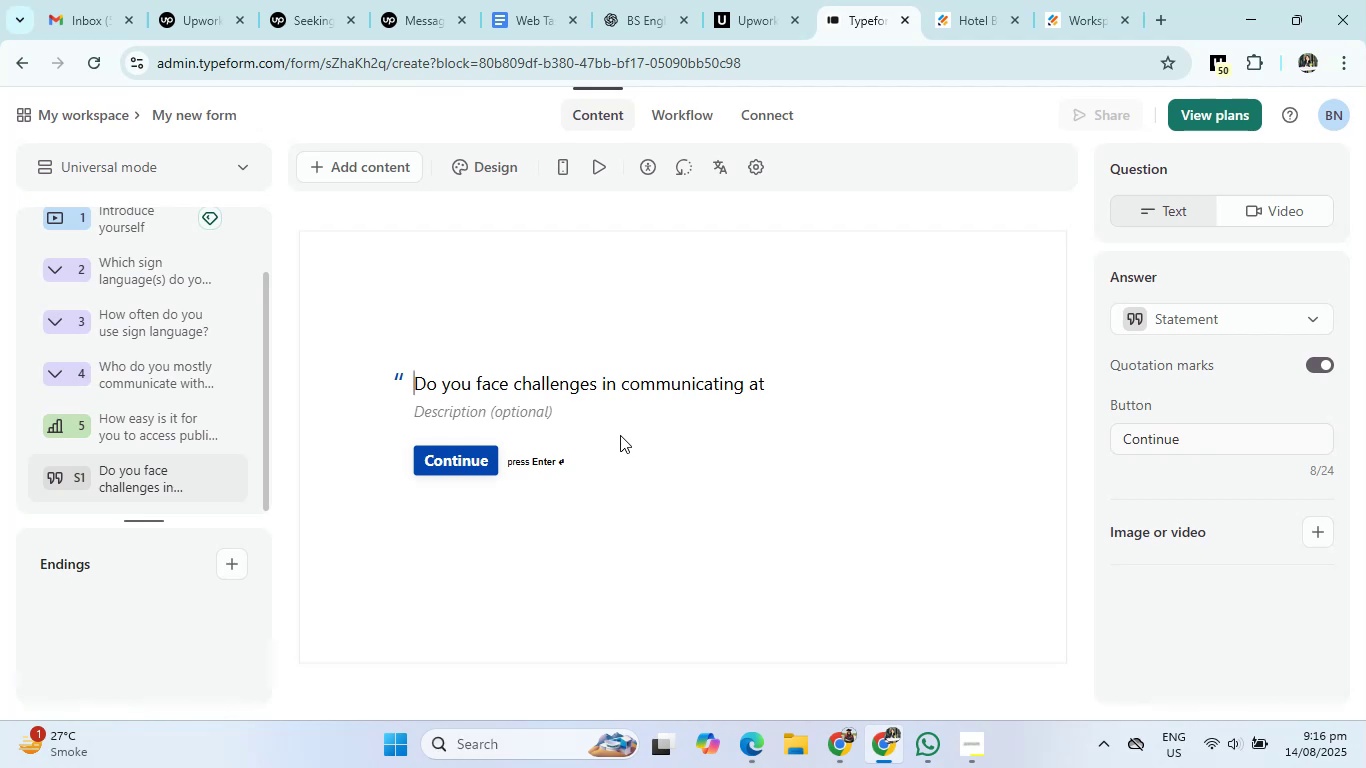 
left_click([375, 165])
 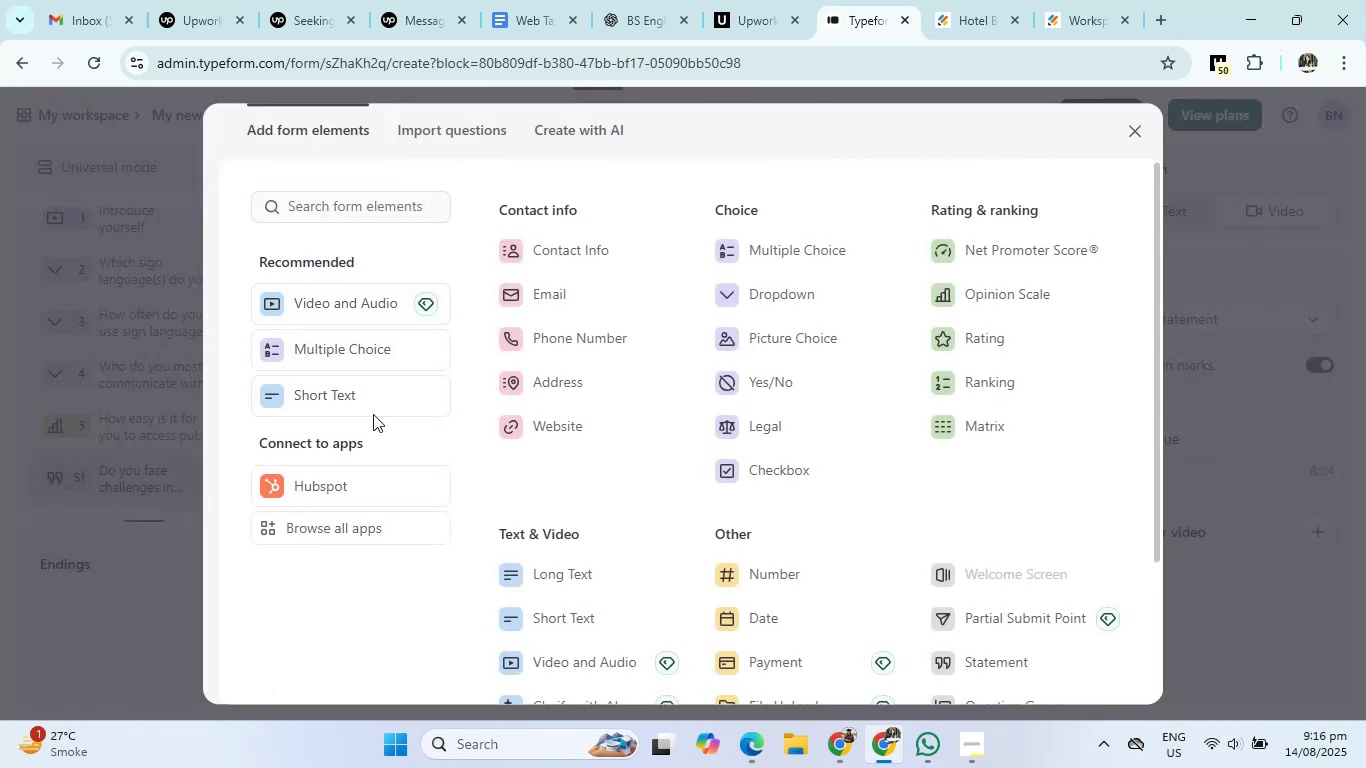 
left_click([365, 391])
 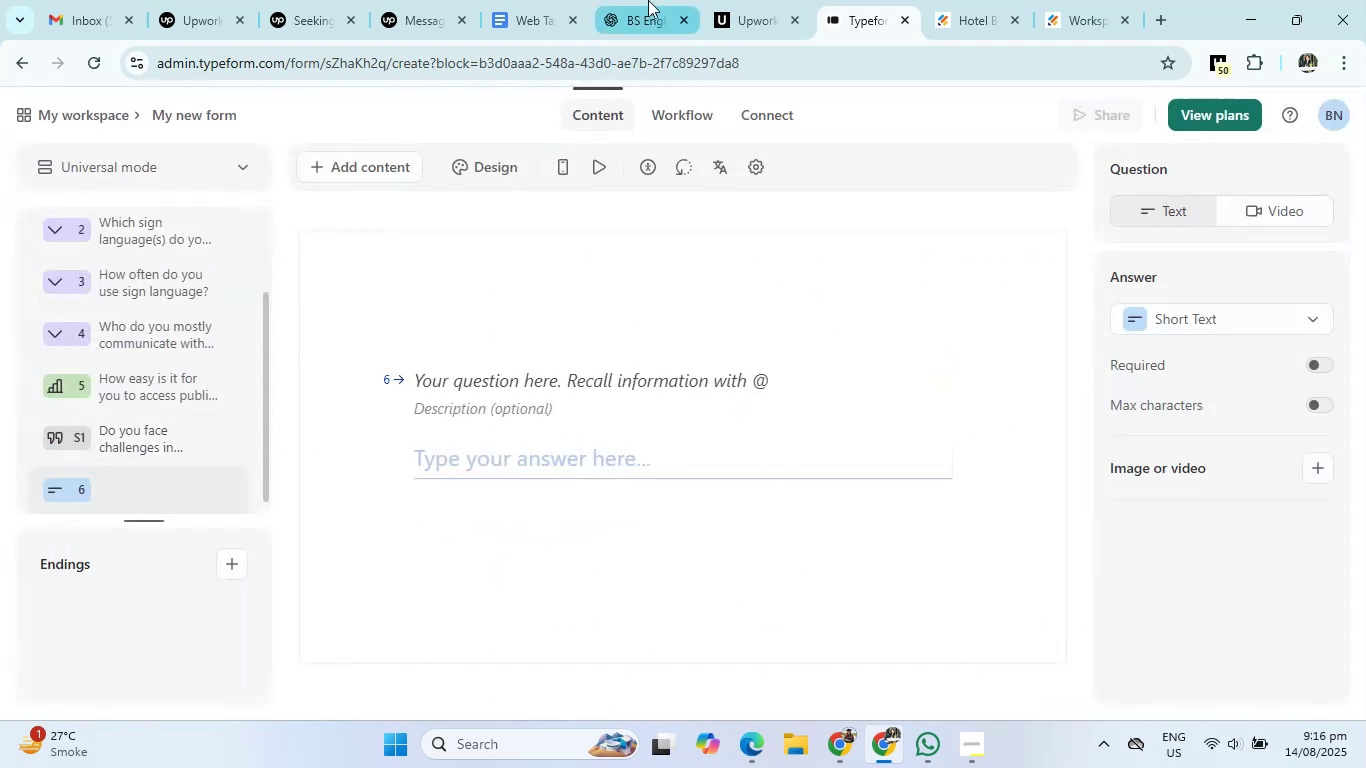 
left_click([649, 0])
 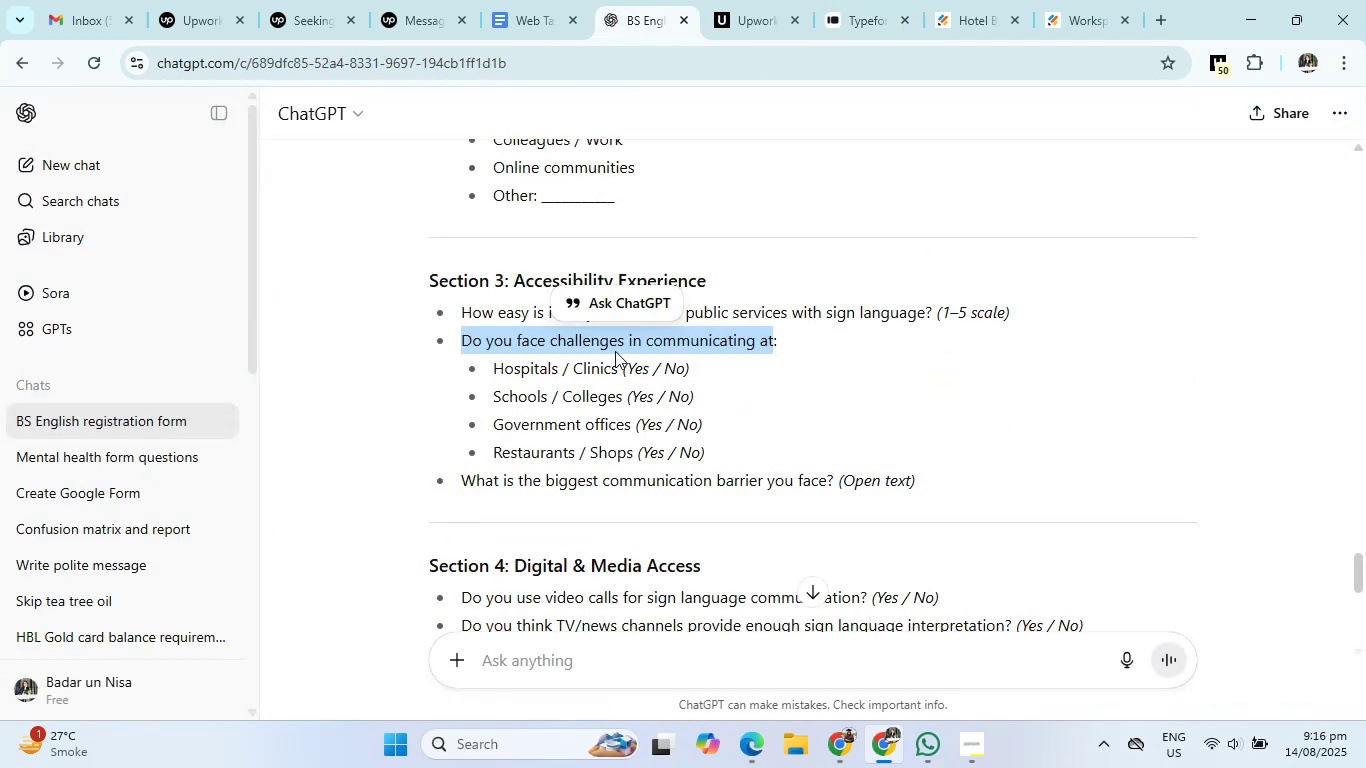 
key(VolumeDown)
 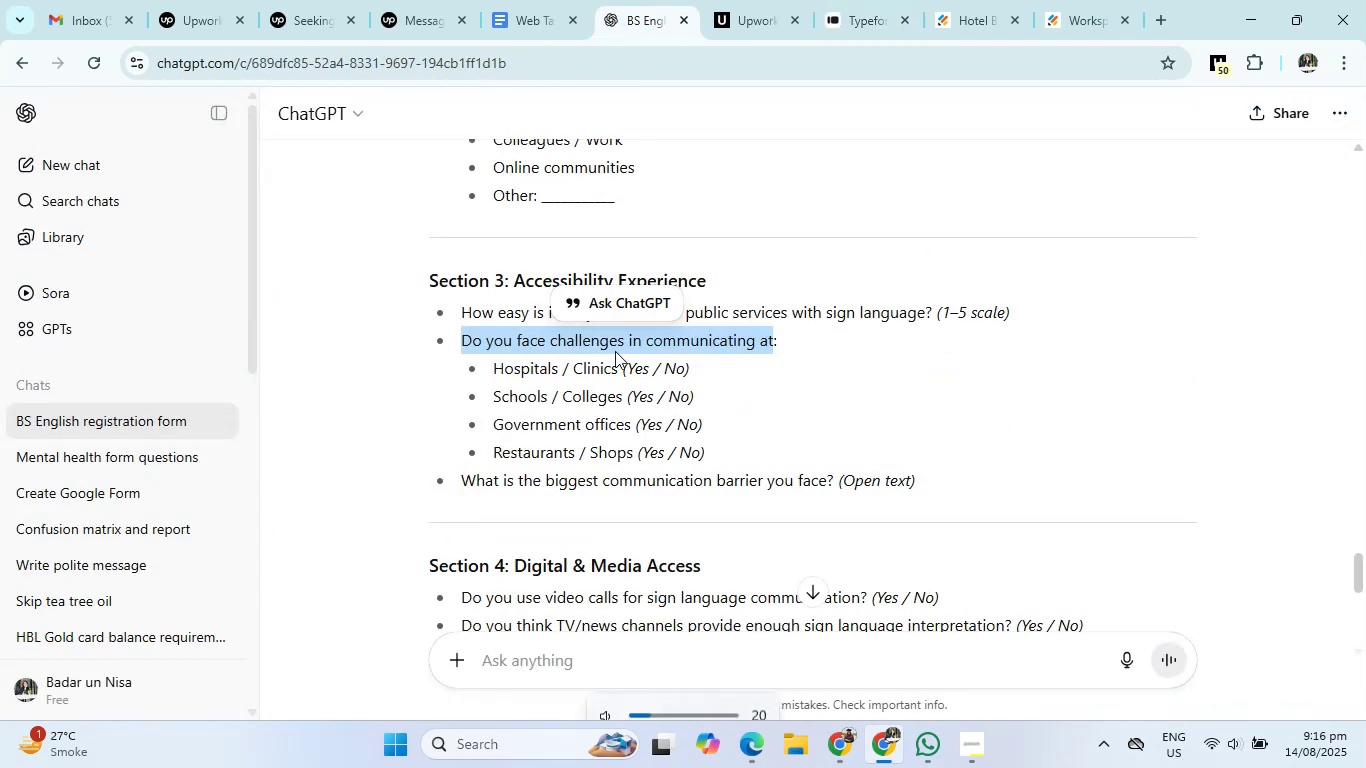 
key(VolumeDown)
 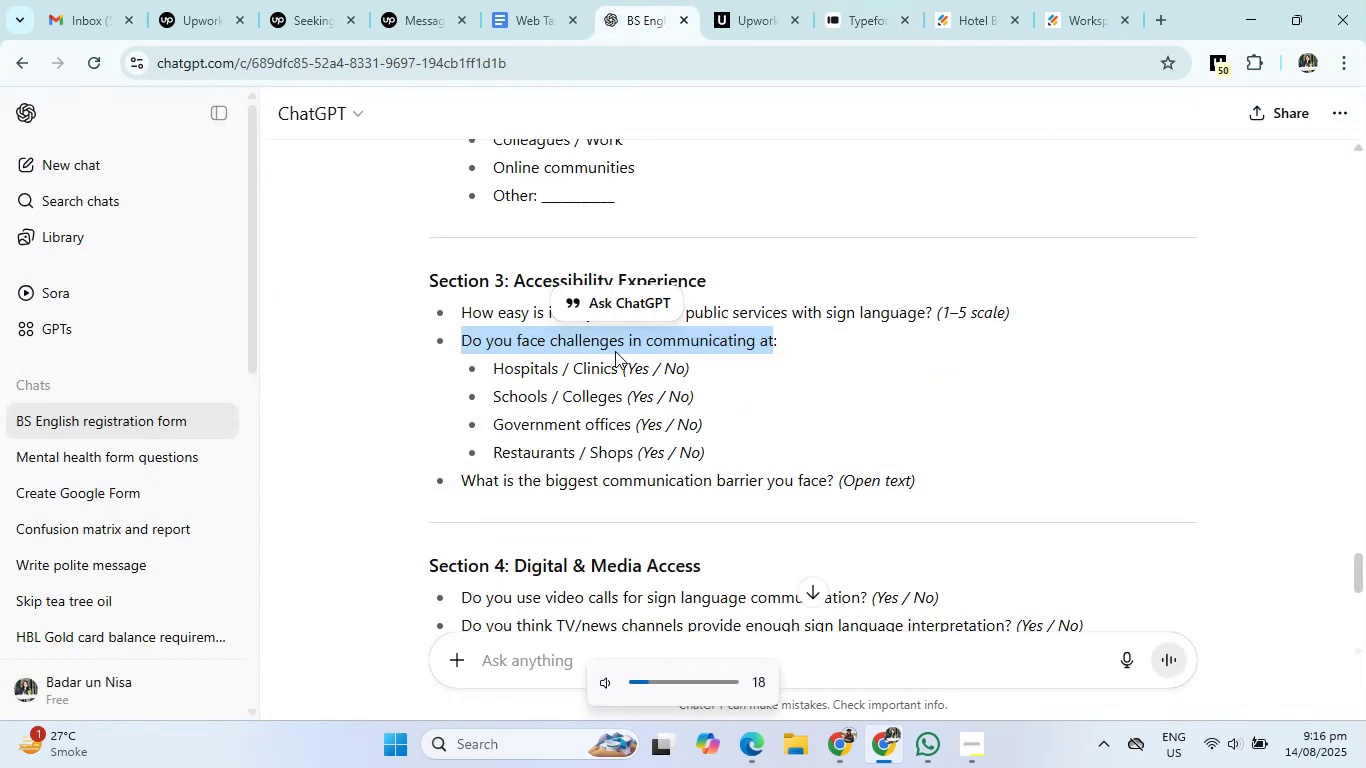 
key(VolumeDown)
 